 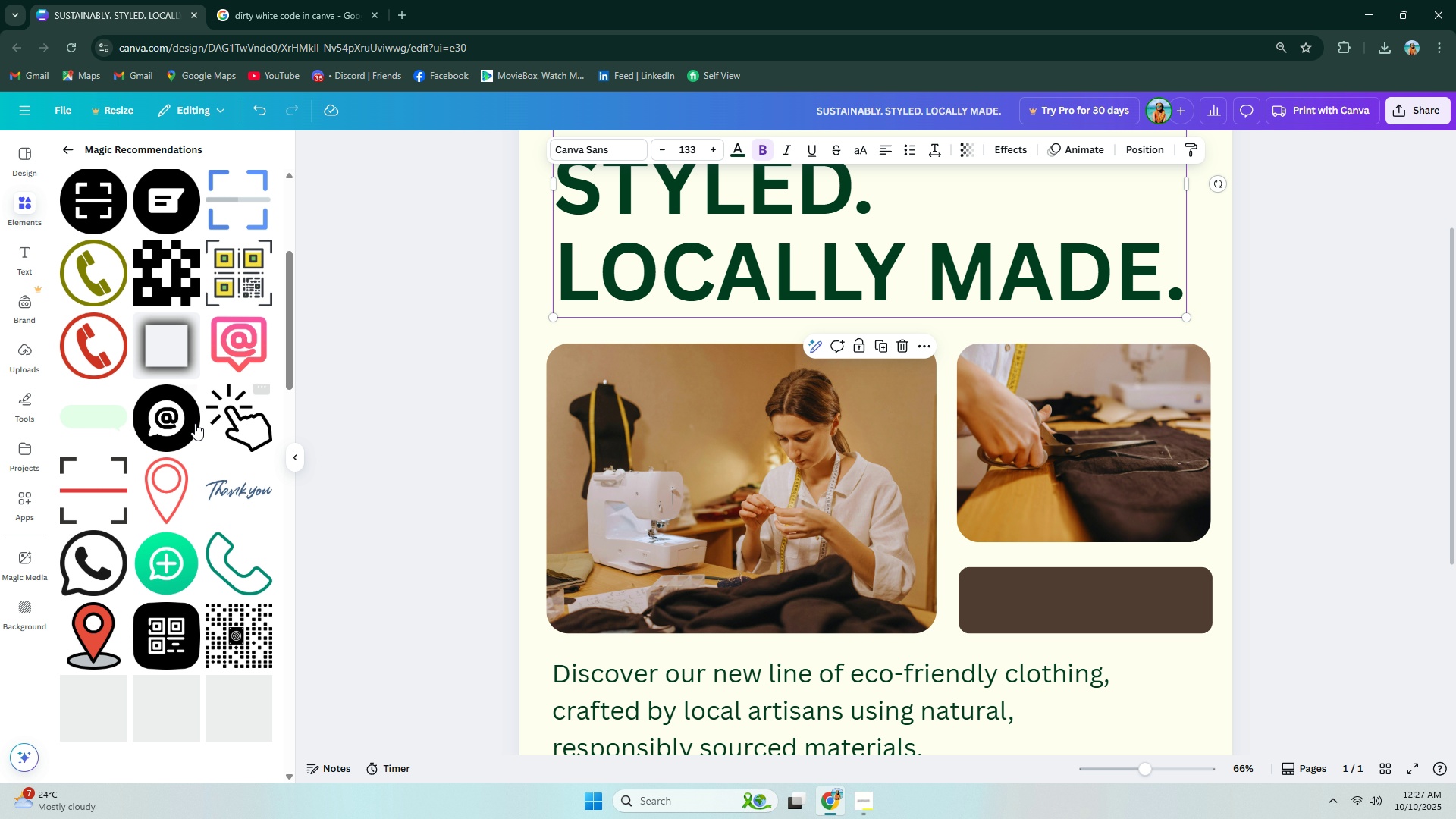 
scroll: coordinate [149, 394], scroll_direction: down, amount: 15.0
 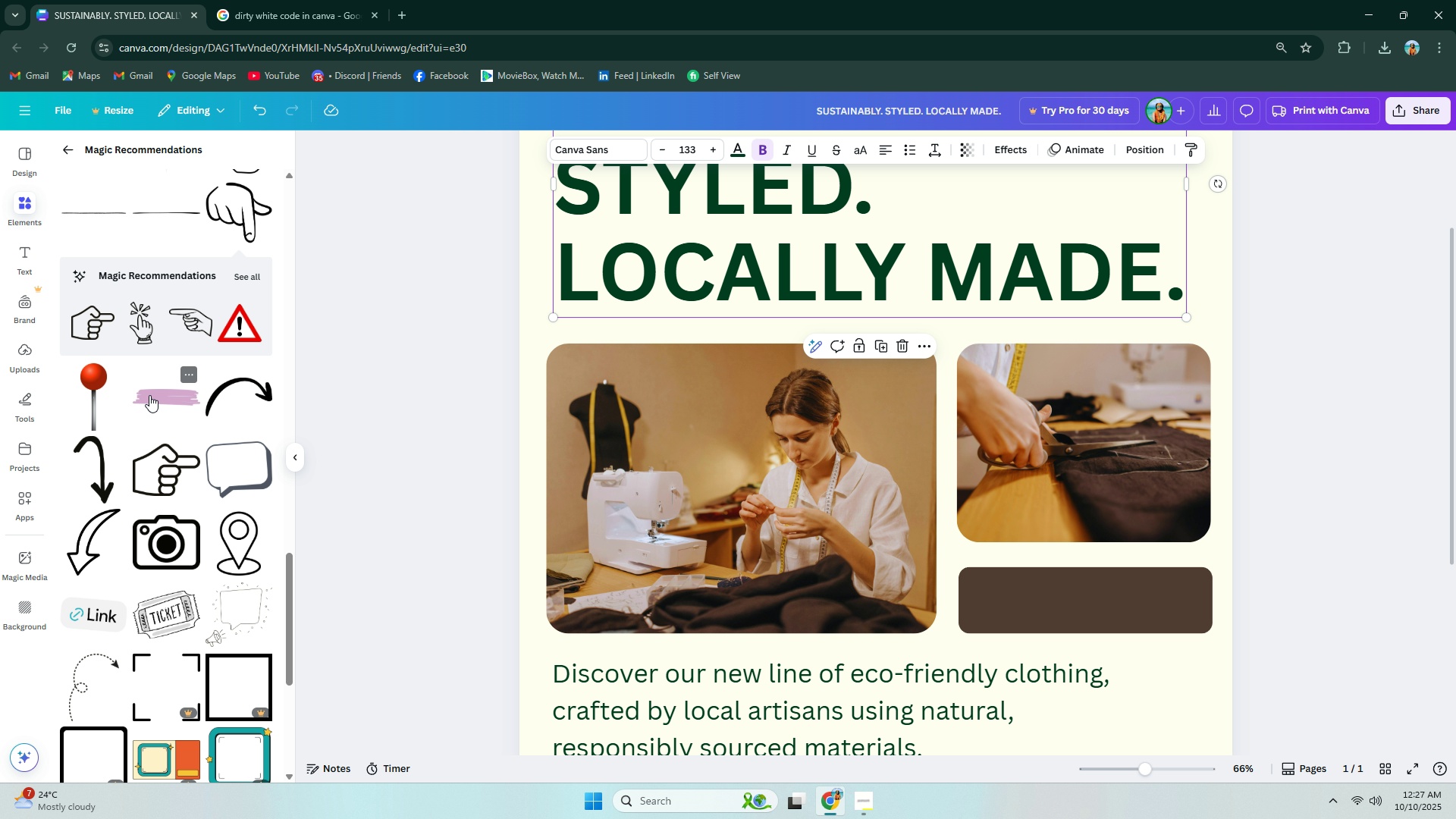 
scroll: coordinate [148, 394], scroll_direction: down, amount: 3.0
 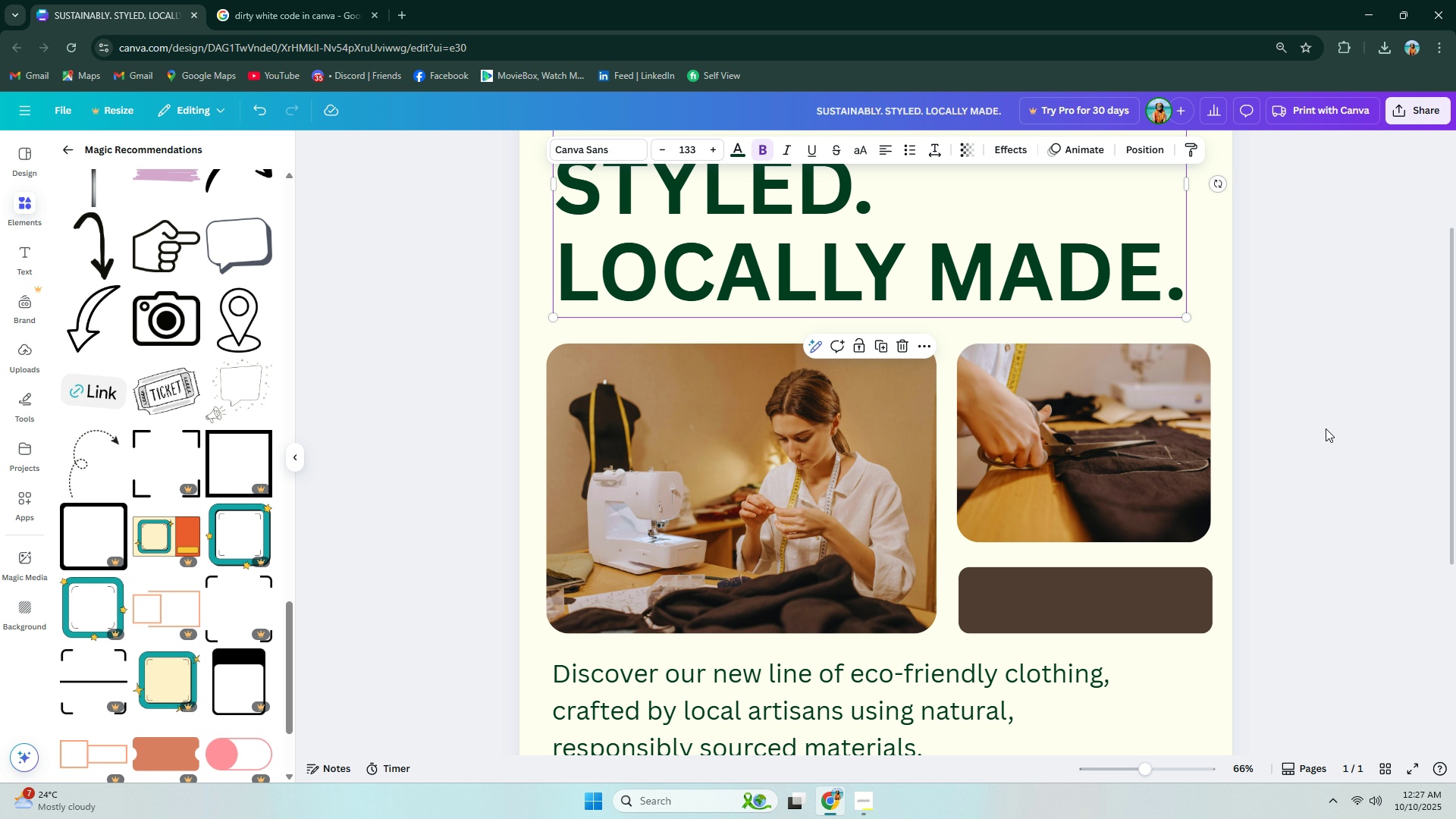 
double_click([794, 433])
 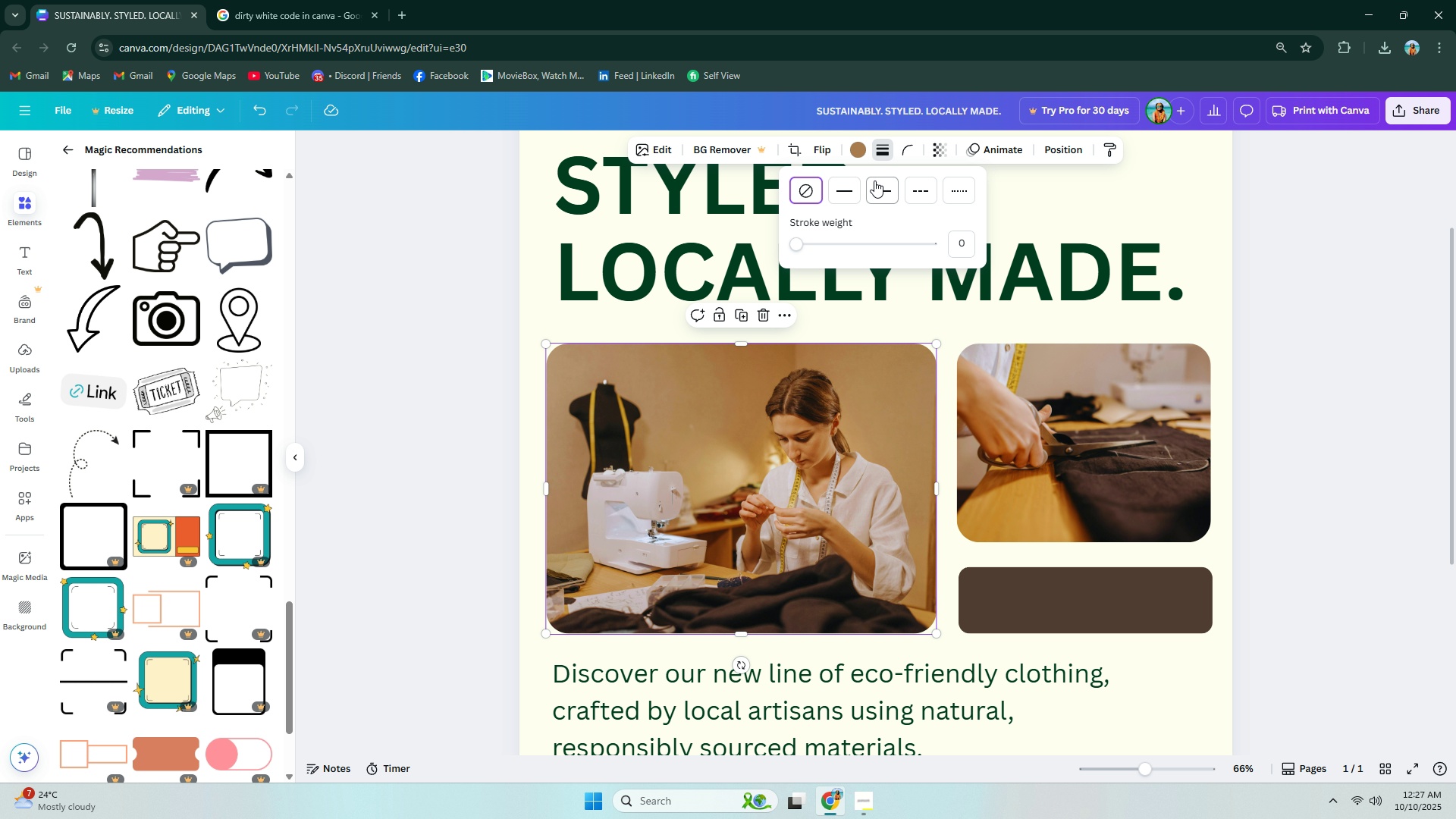 
left_click([851, 193])
 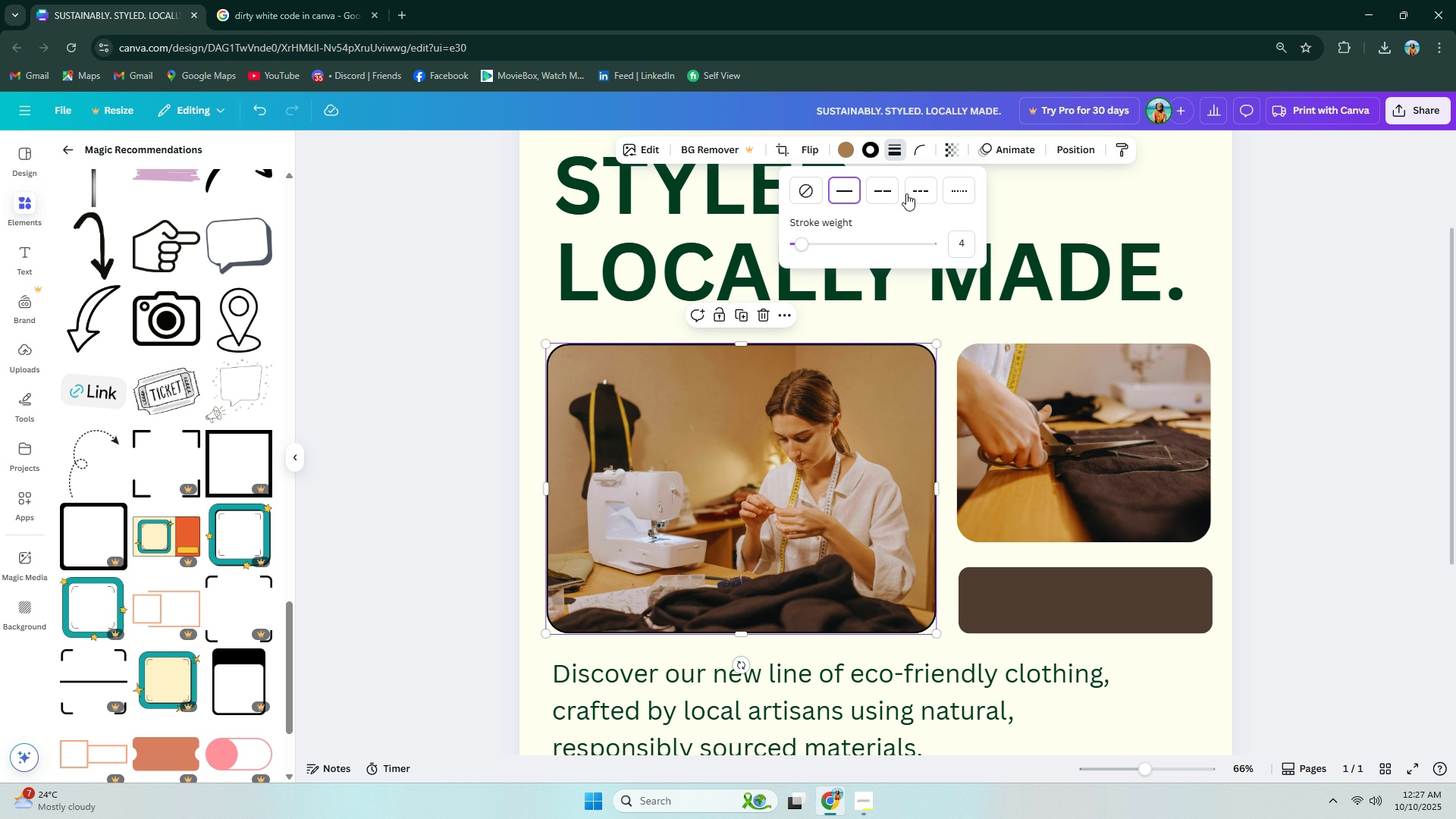 
left_click([921, 193])
 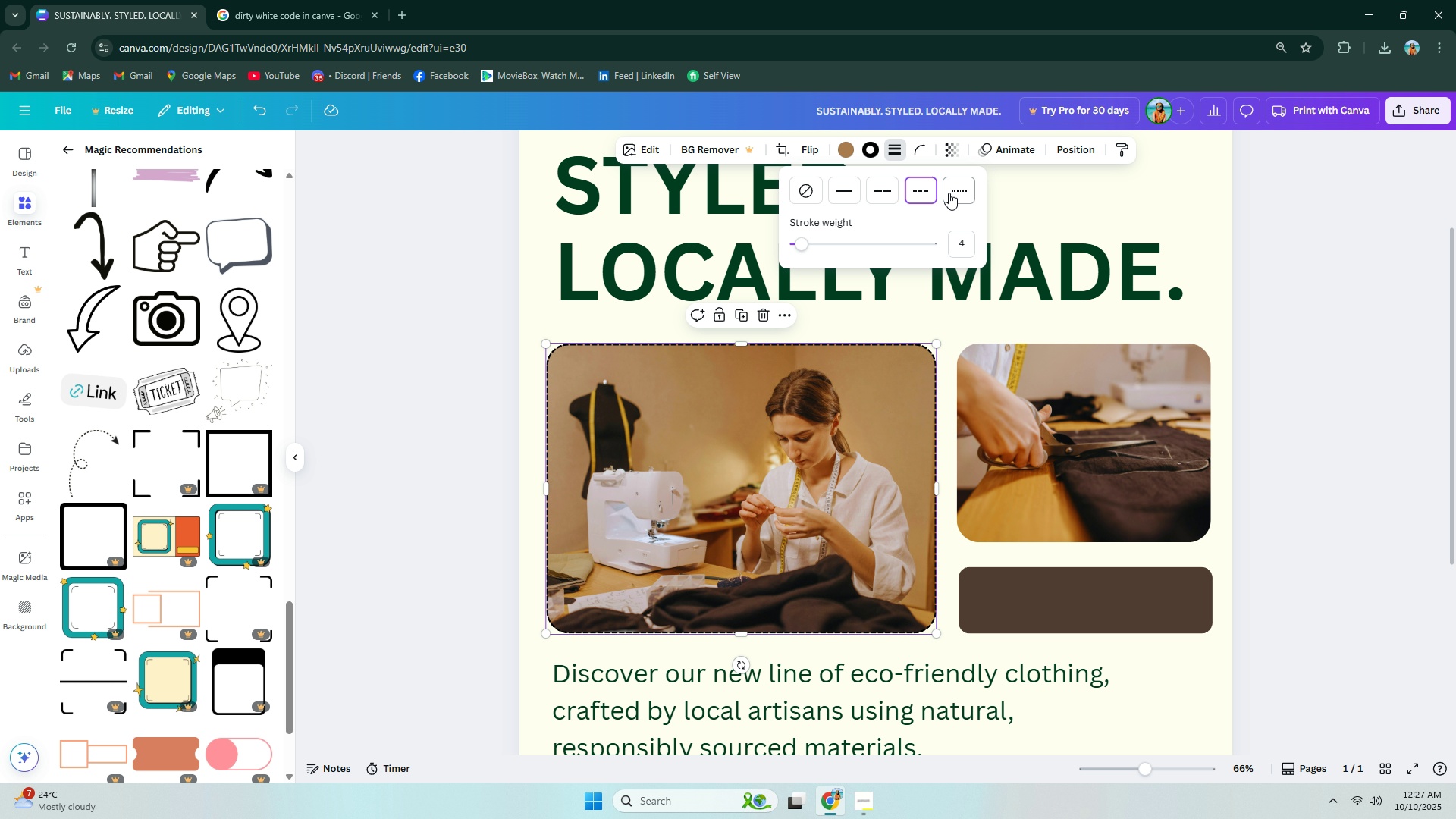 
left_click([965, 192])
 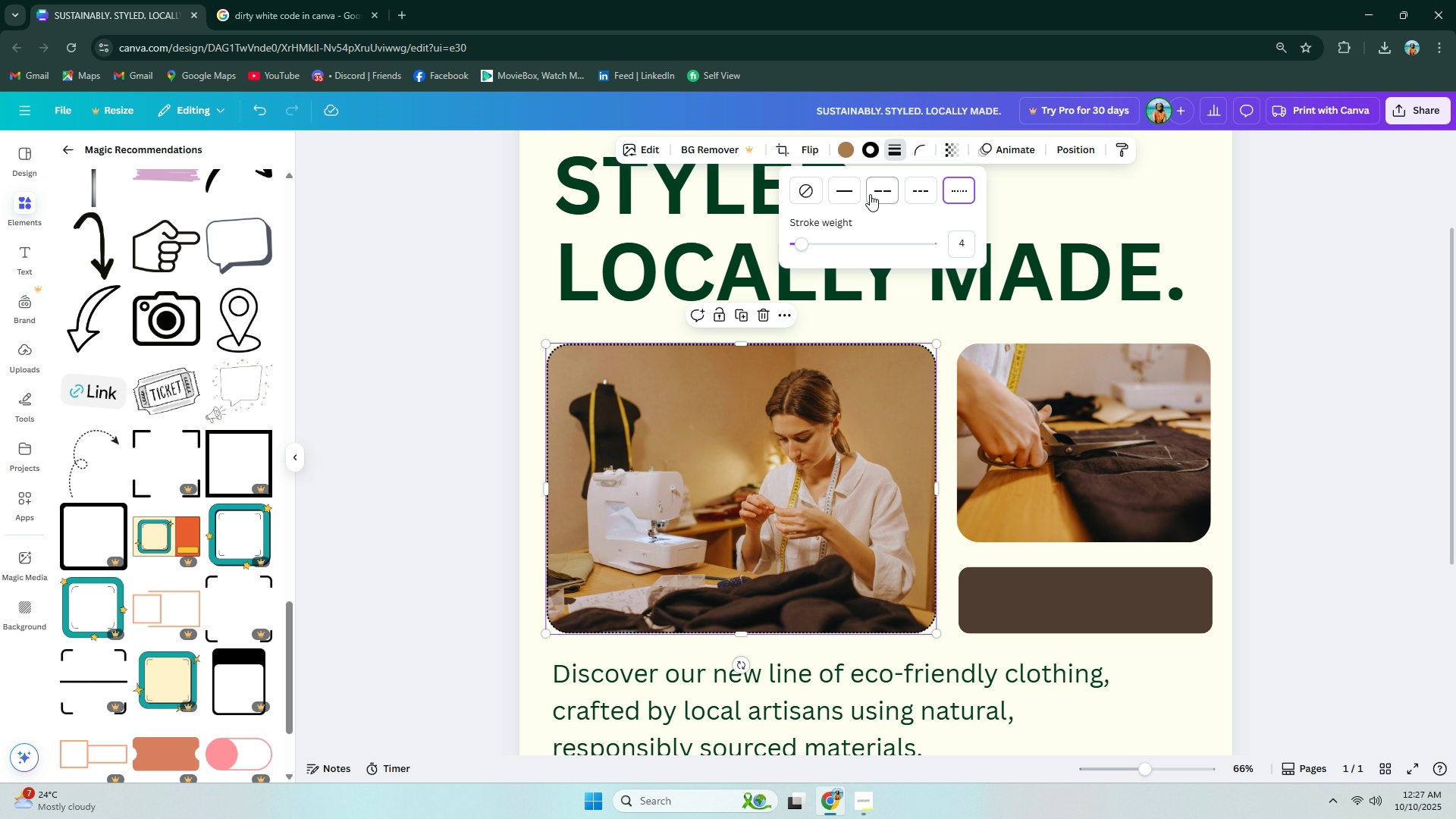 
left_click([859, 194])
 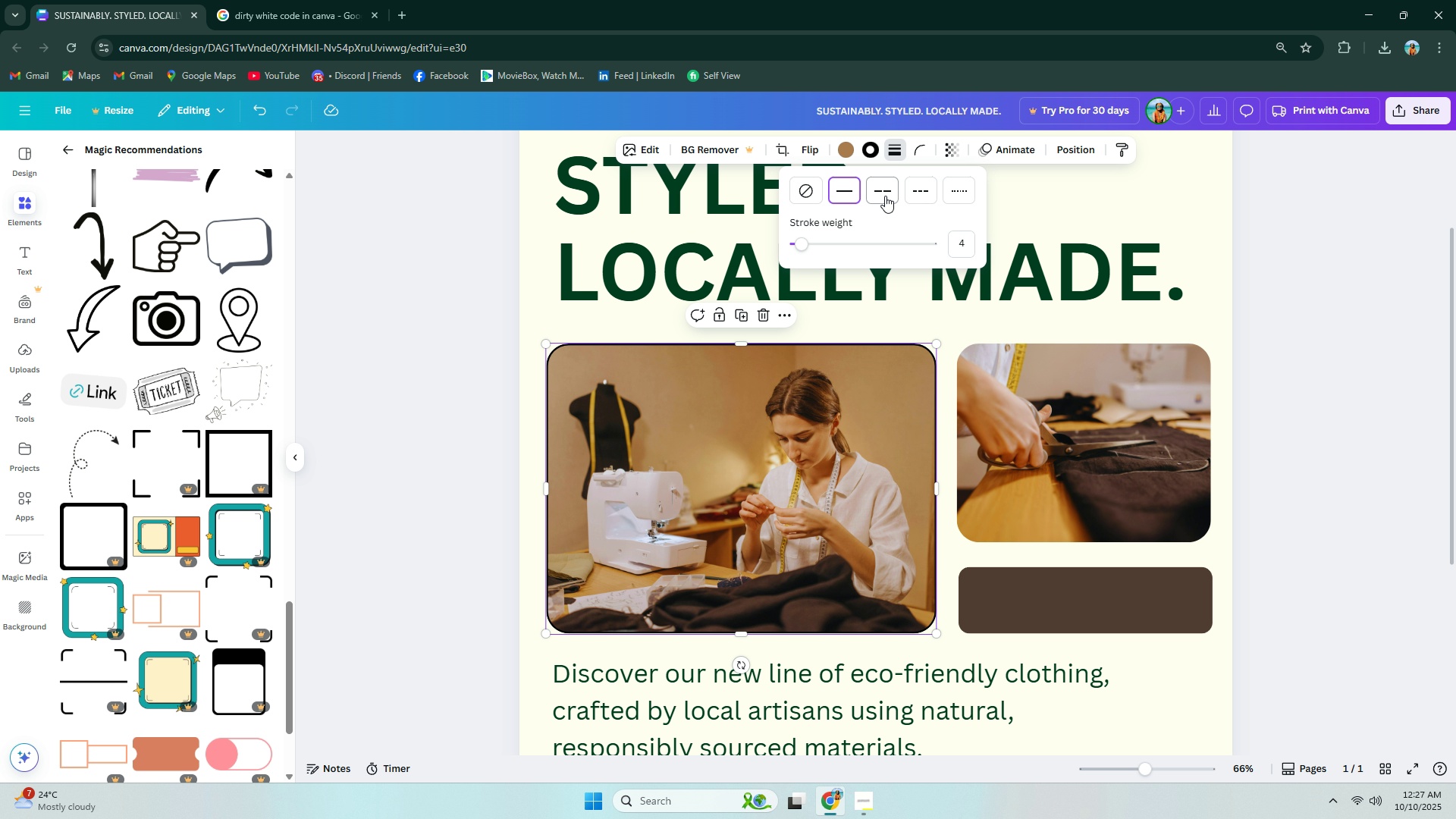 
left_click([892, 196])
 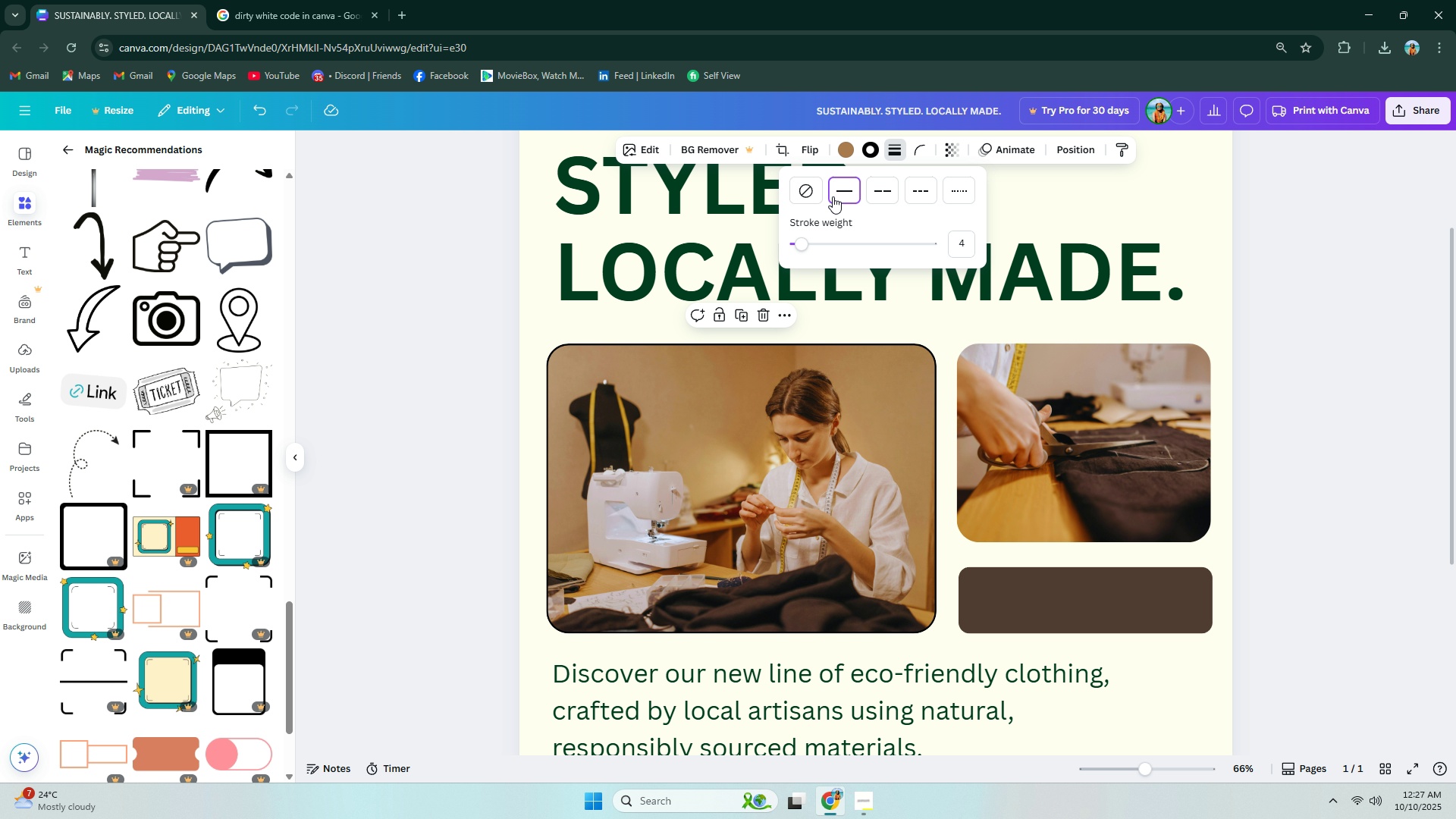 
double_click([802, 196])
 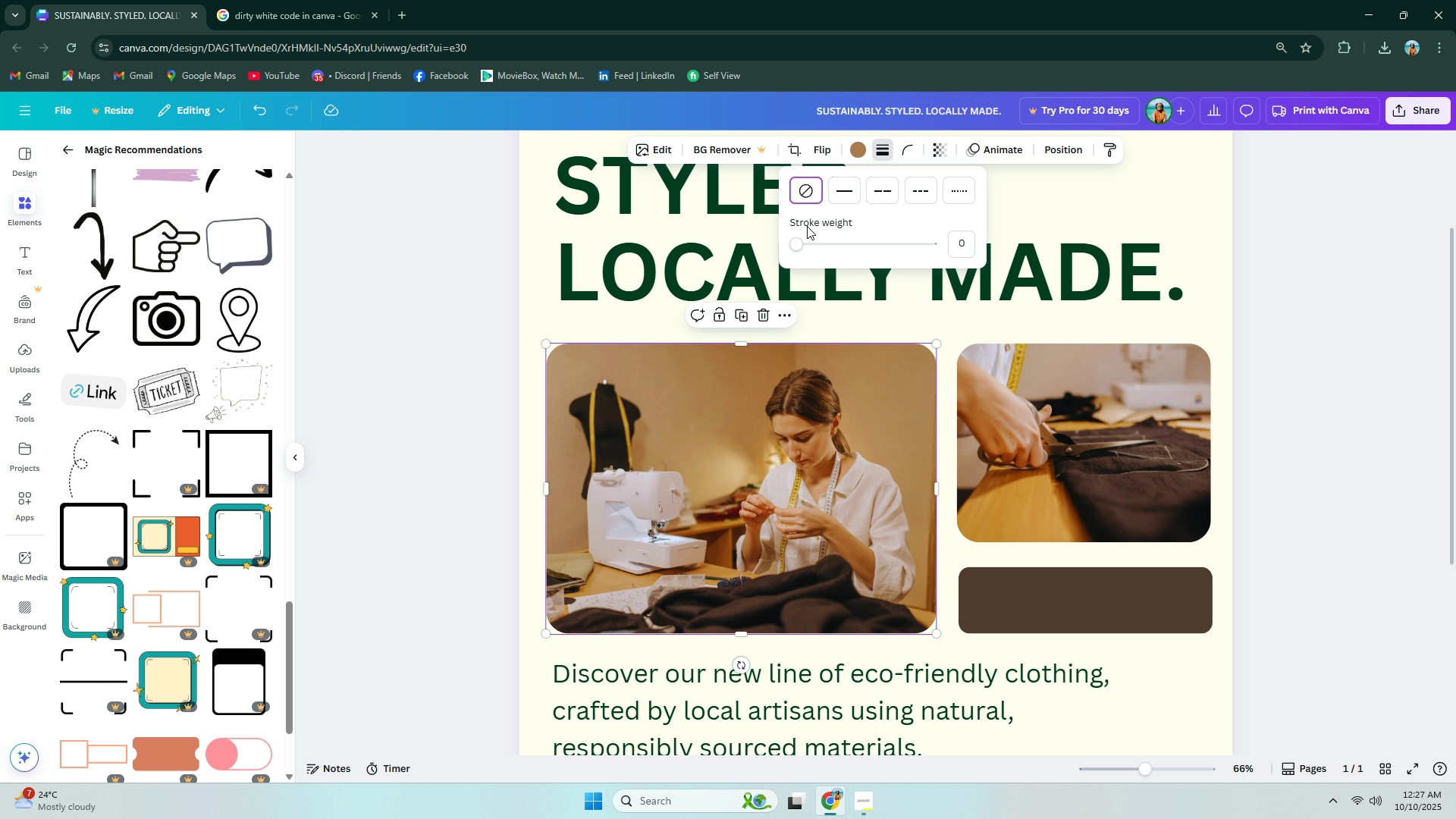 
left_click_drag(start_coordinate=[799, 246], to_coordinate=[748, 272])
 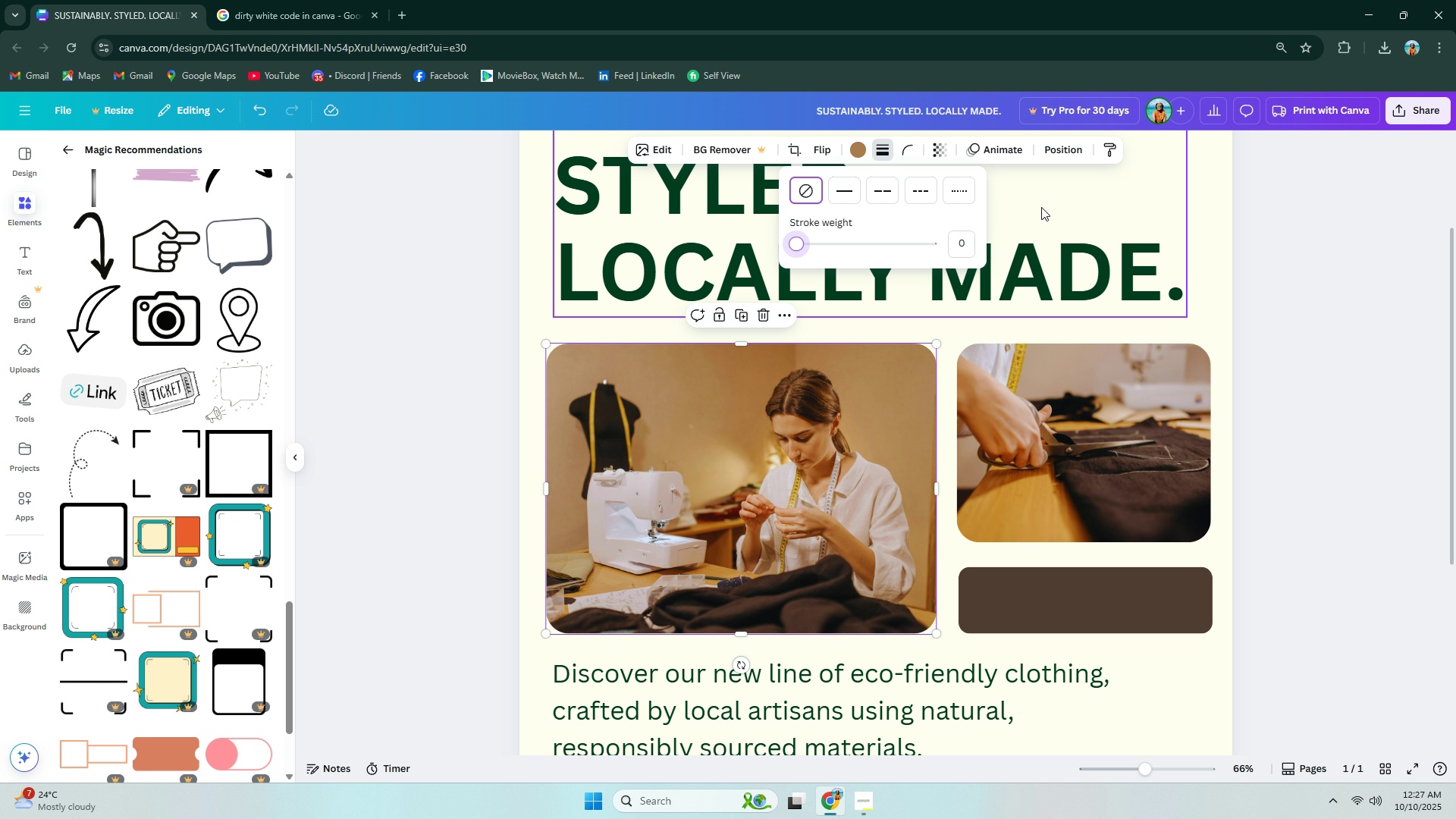 
left_click([1041, 207])
 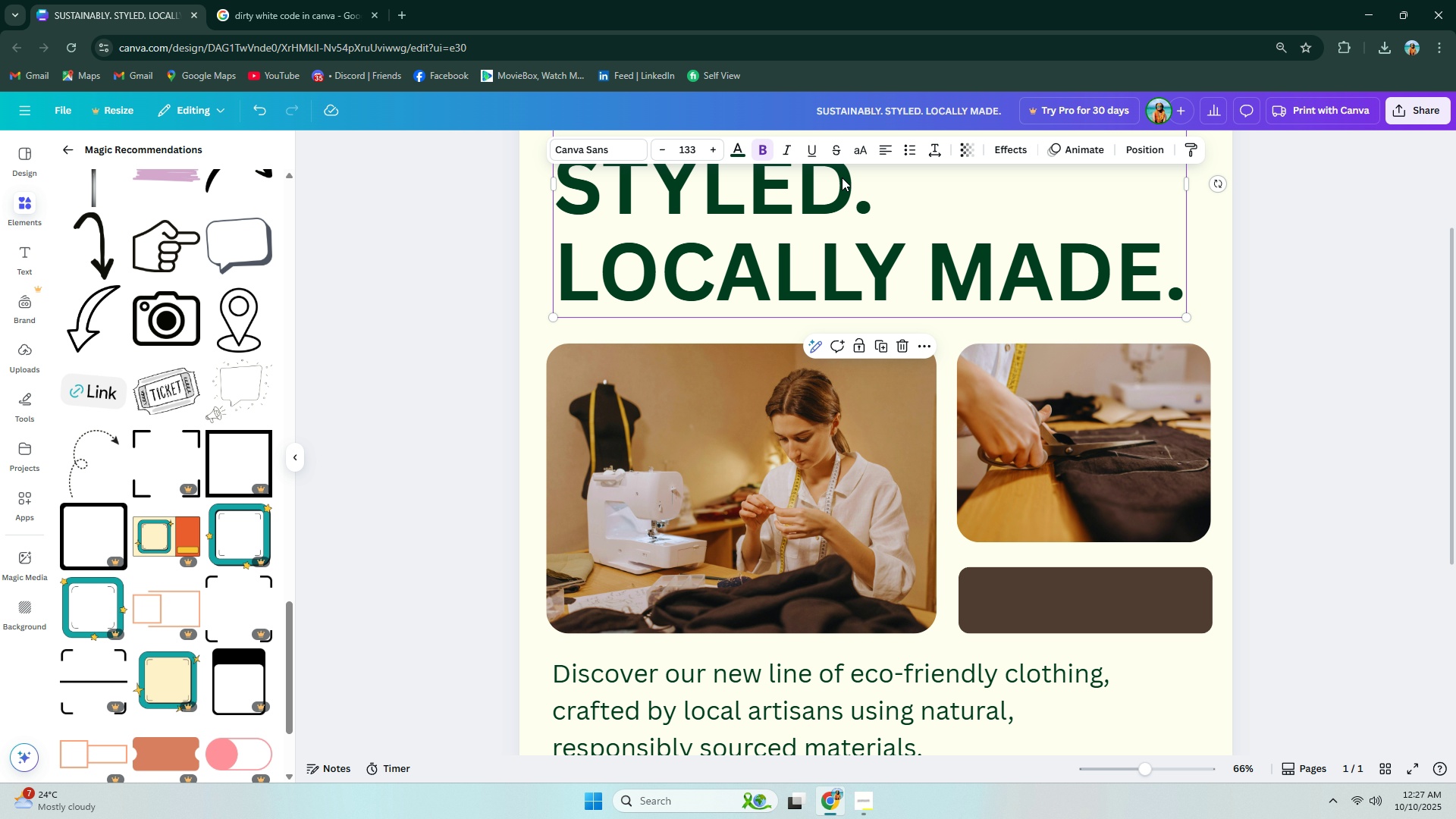 
mouse_move([821, 155])
 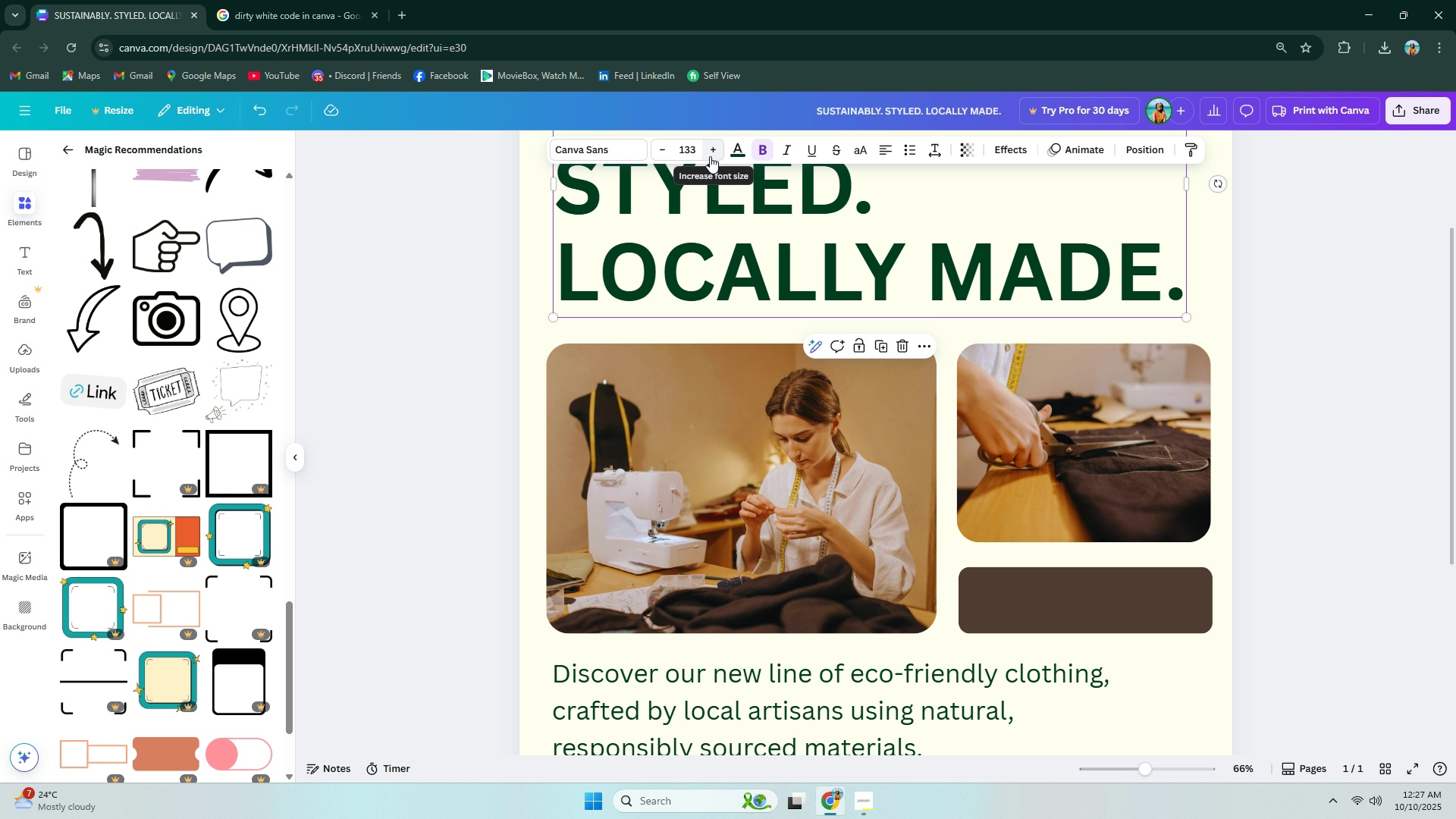 
left_click([644, 354])
 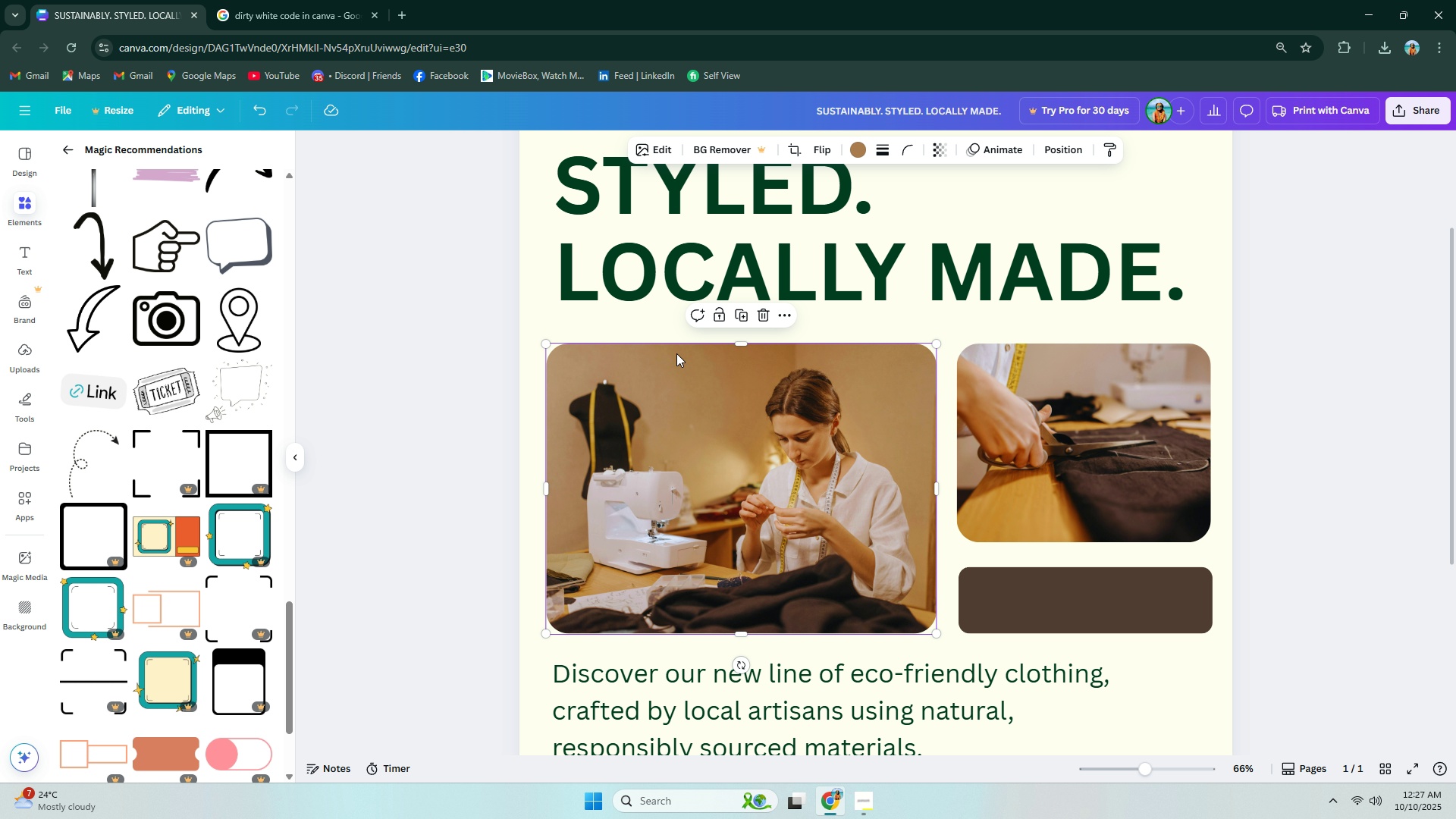 
scroll: coordinate [722, 339], scroll_direction: up, amount: 4.0
 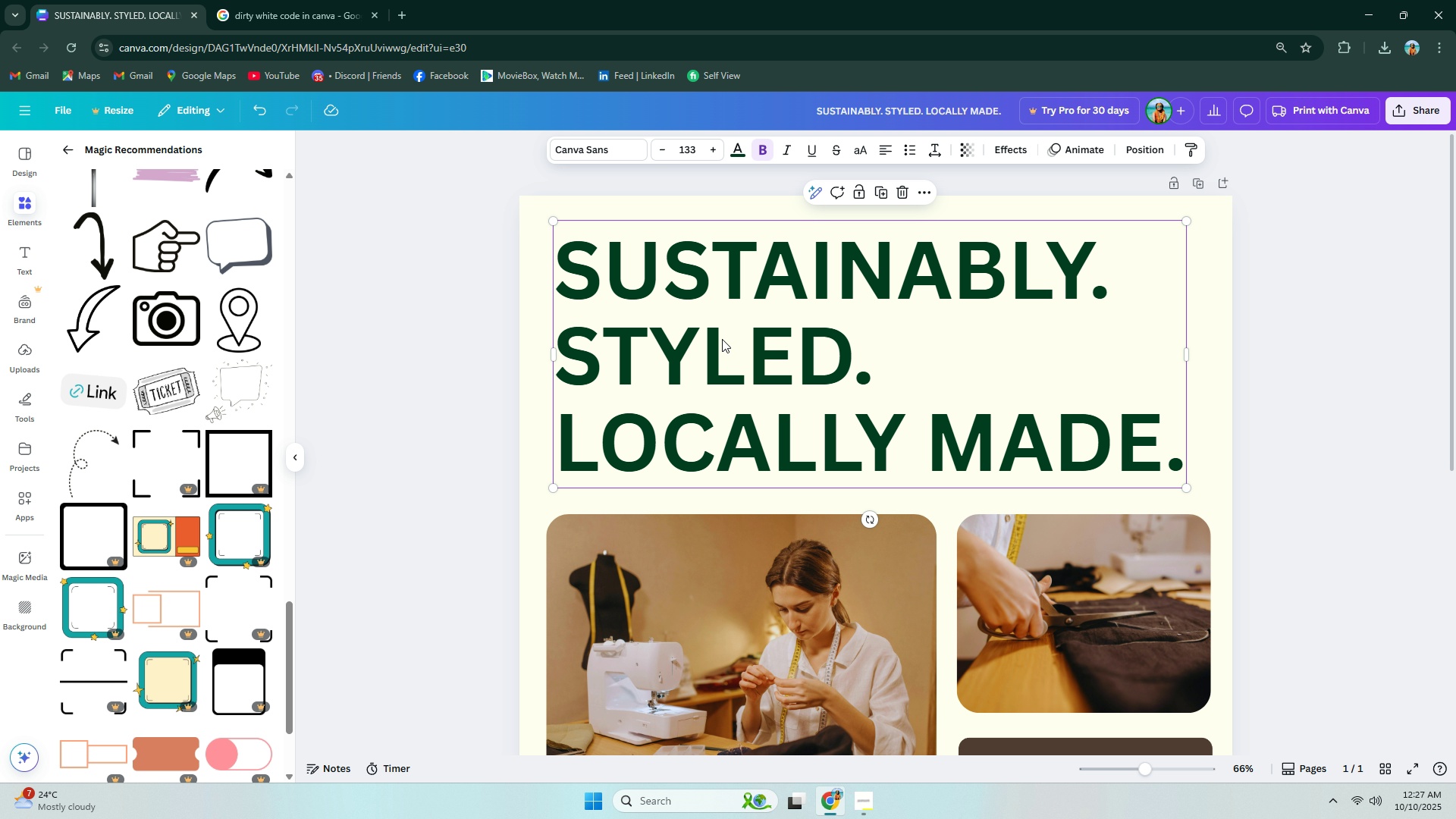 
left_click([722, 339])
 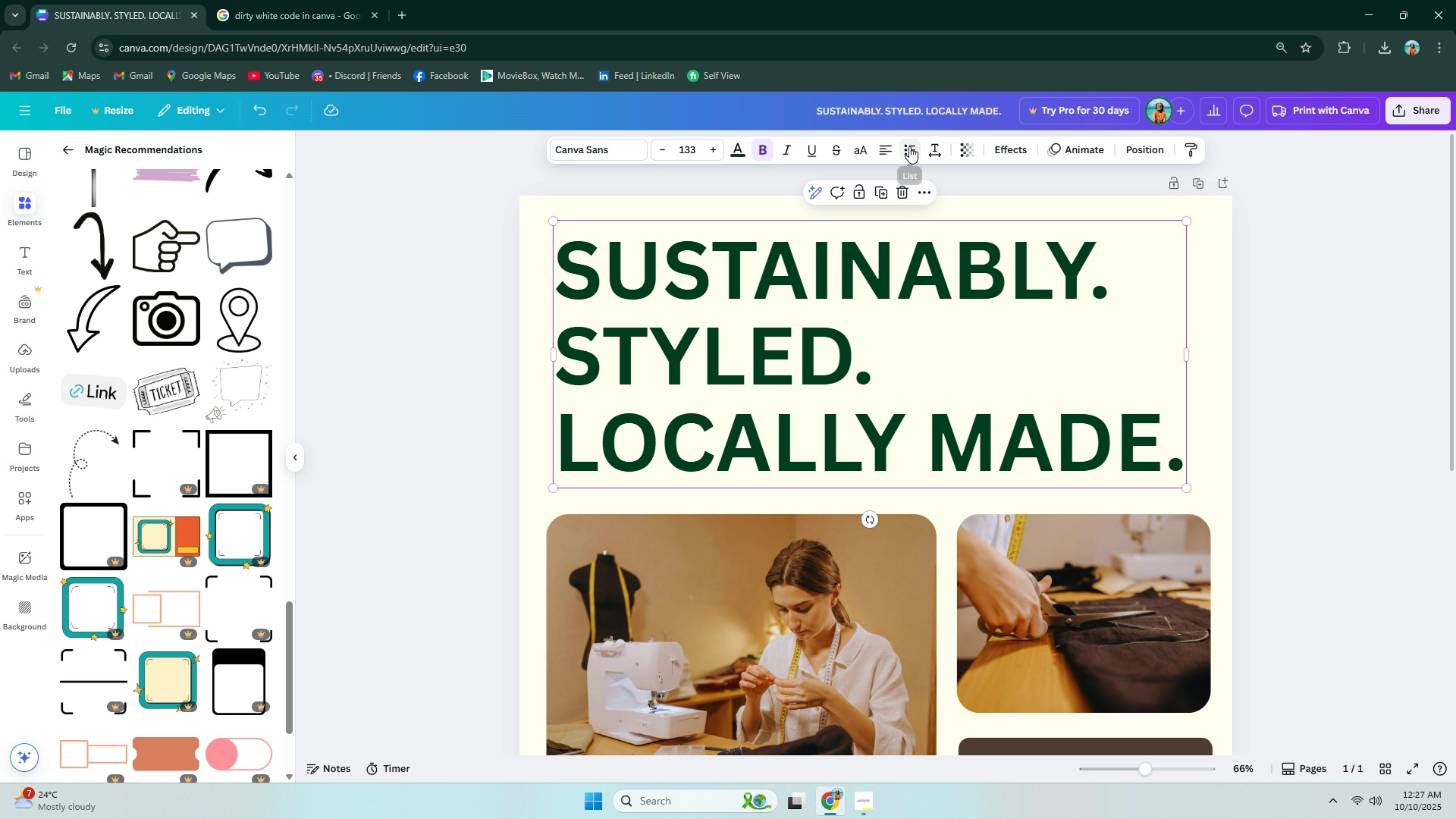 
left_click([909, 146])
 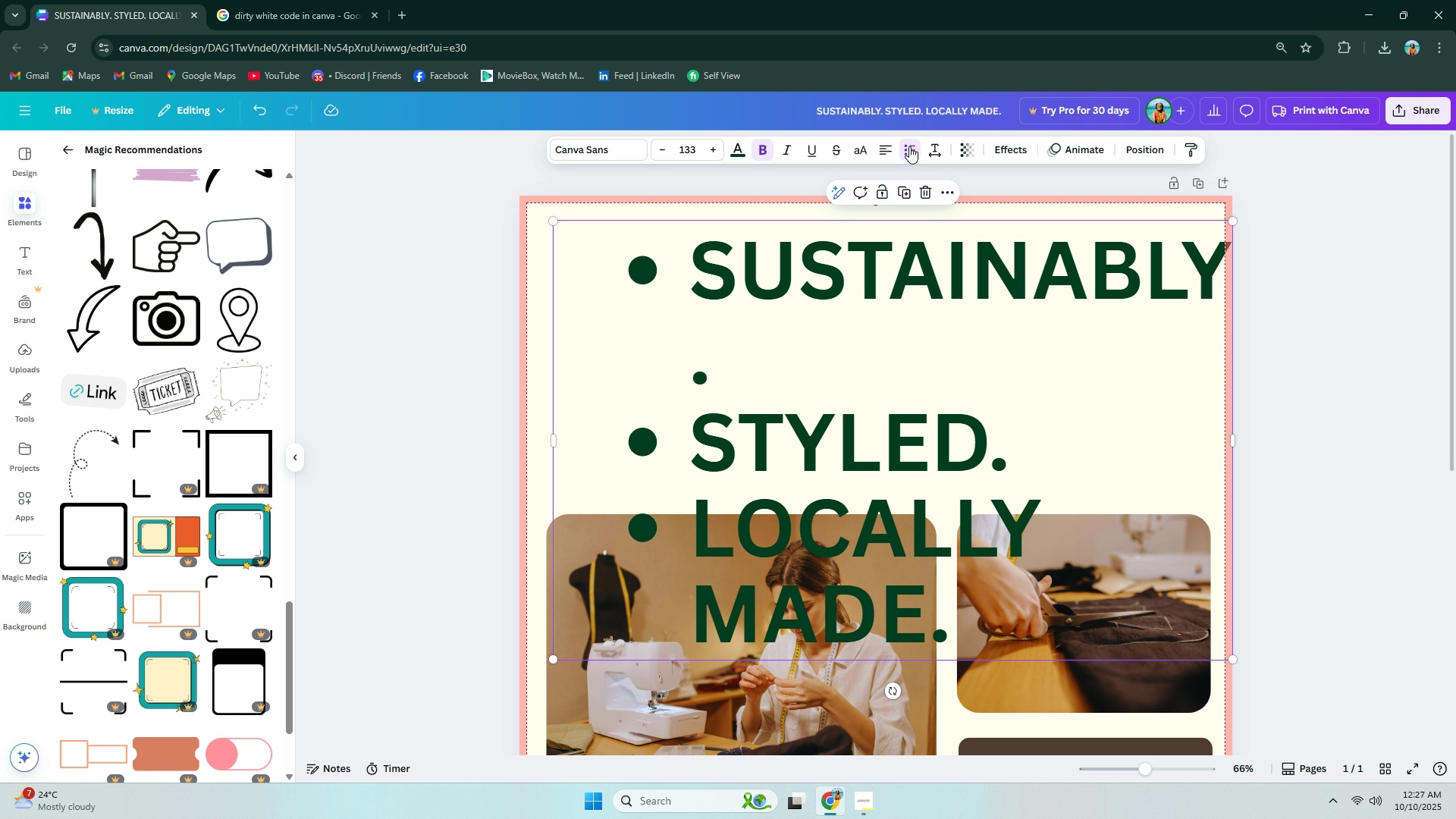 
key(Control+Z)
 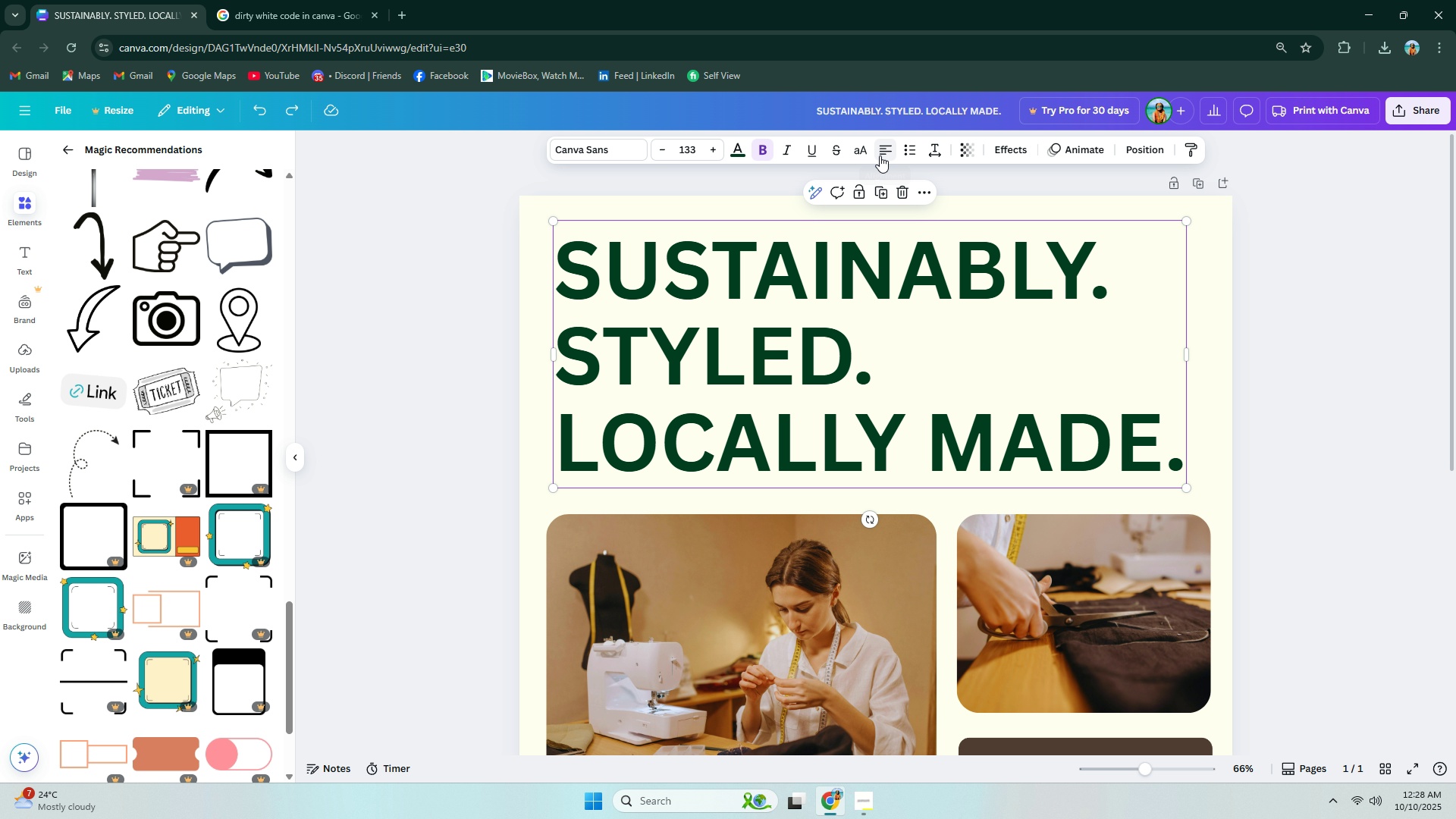 
left_click([880, 155])
 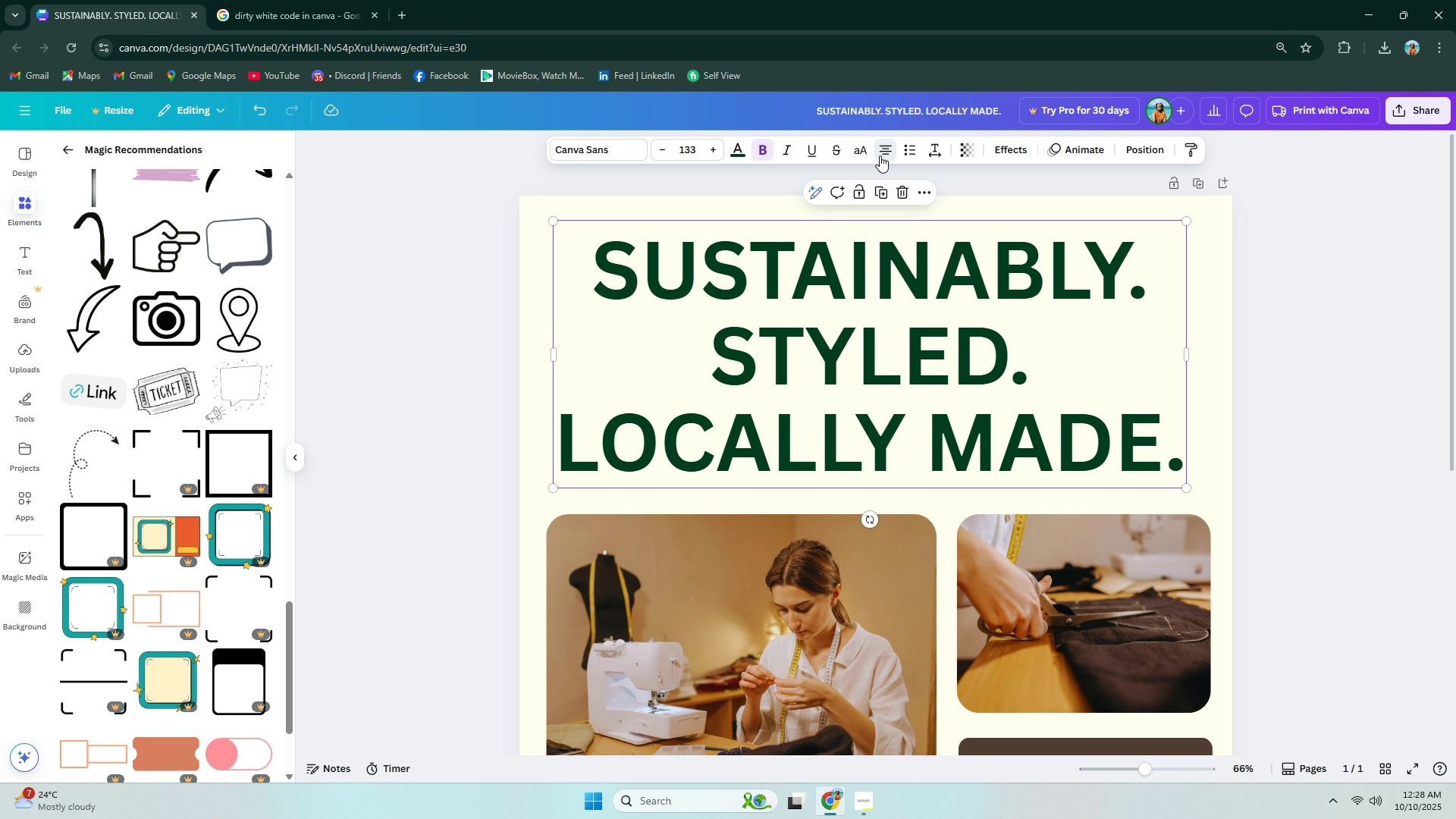 
left_click([880, 155])
 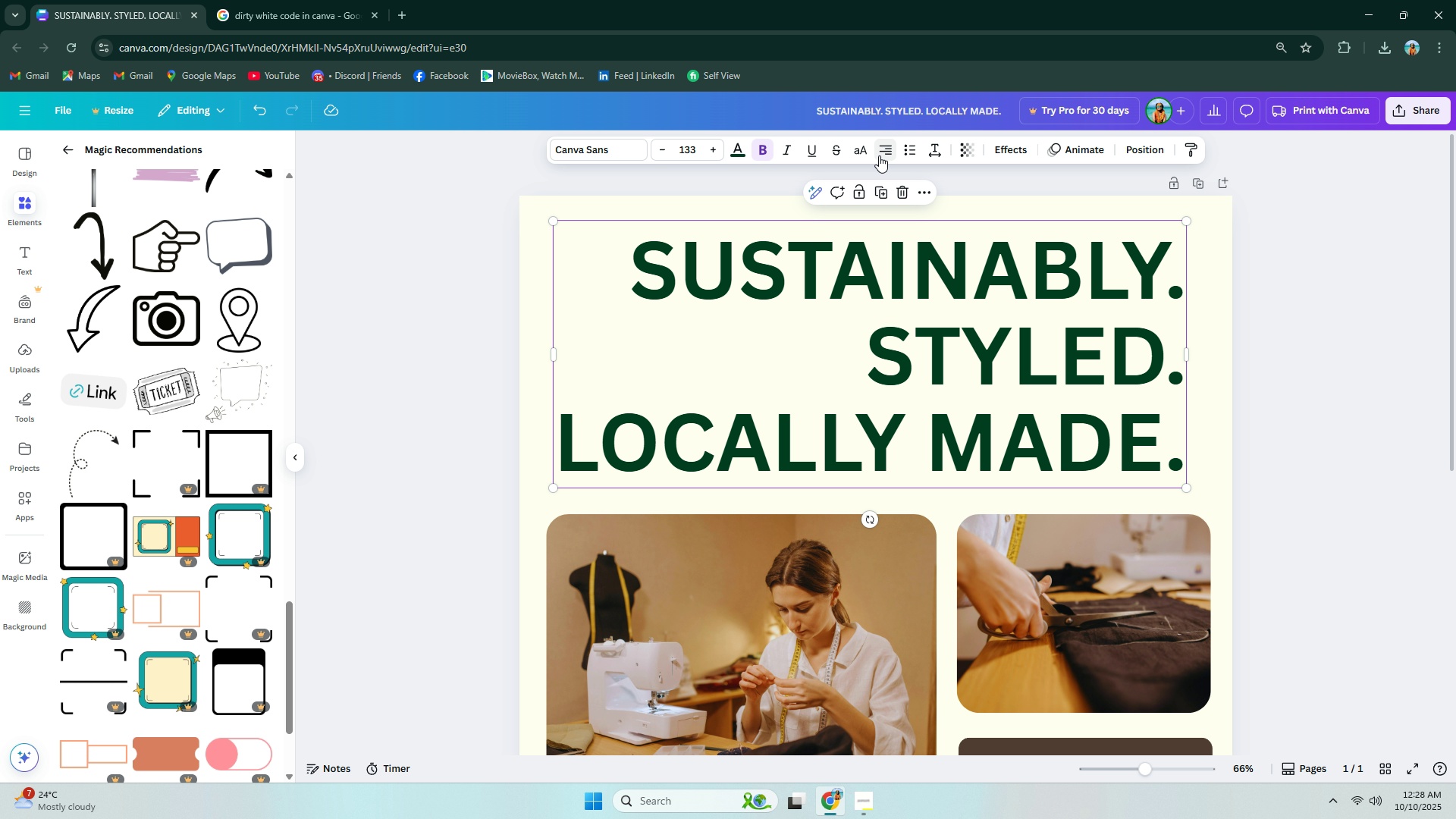 
left_click([879, 155])
 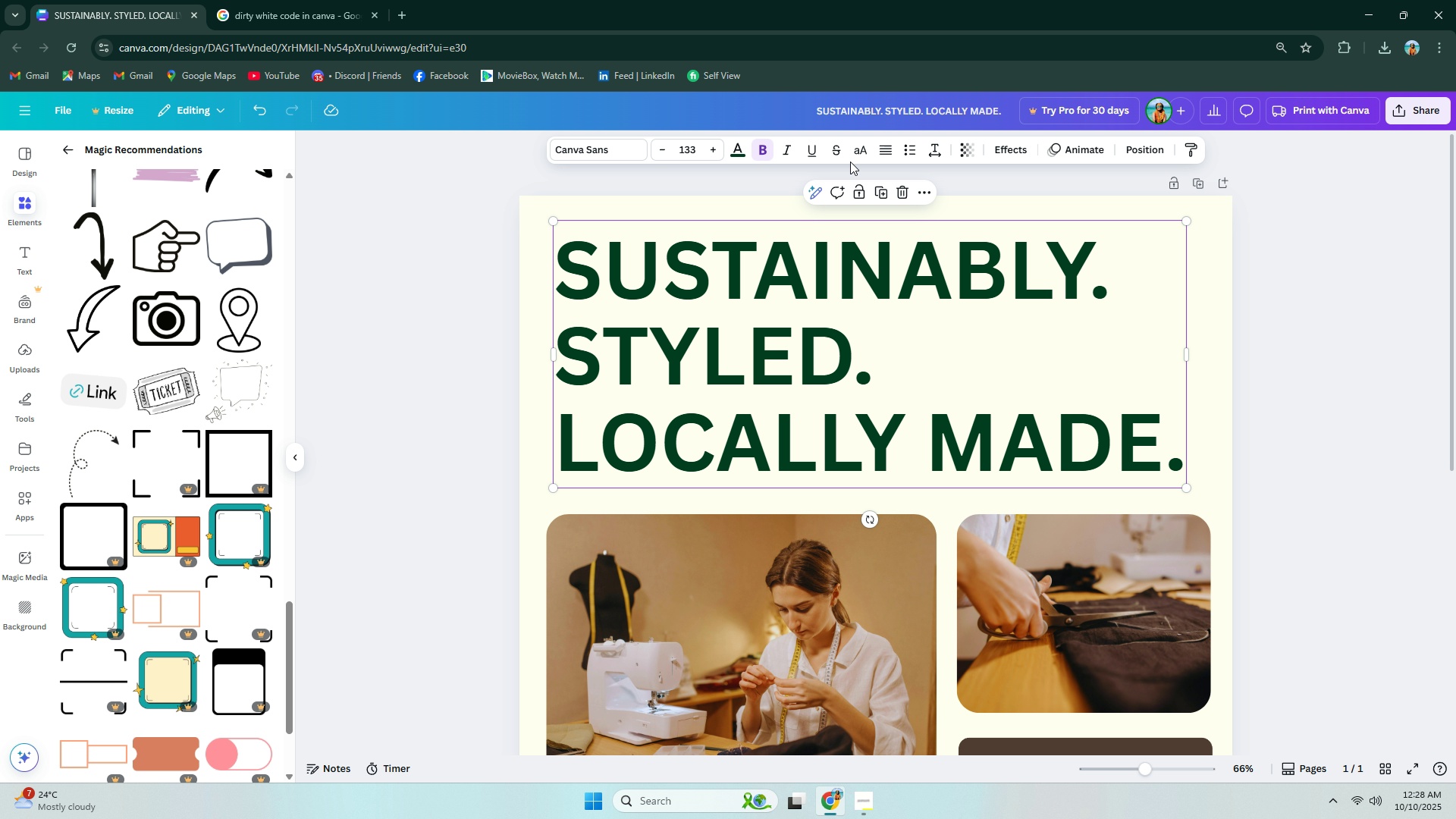 
wait(28.37)
 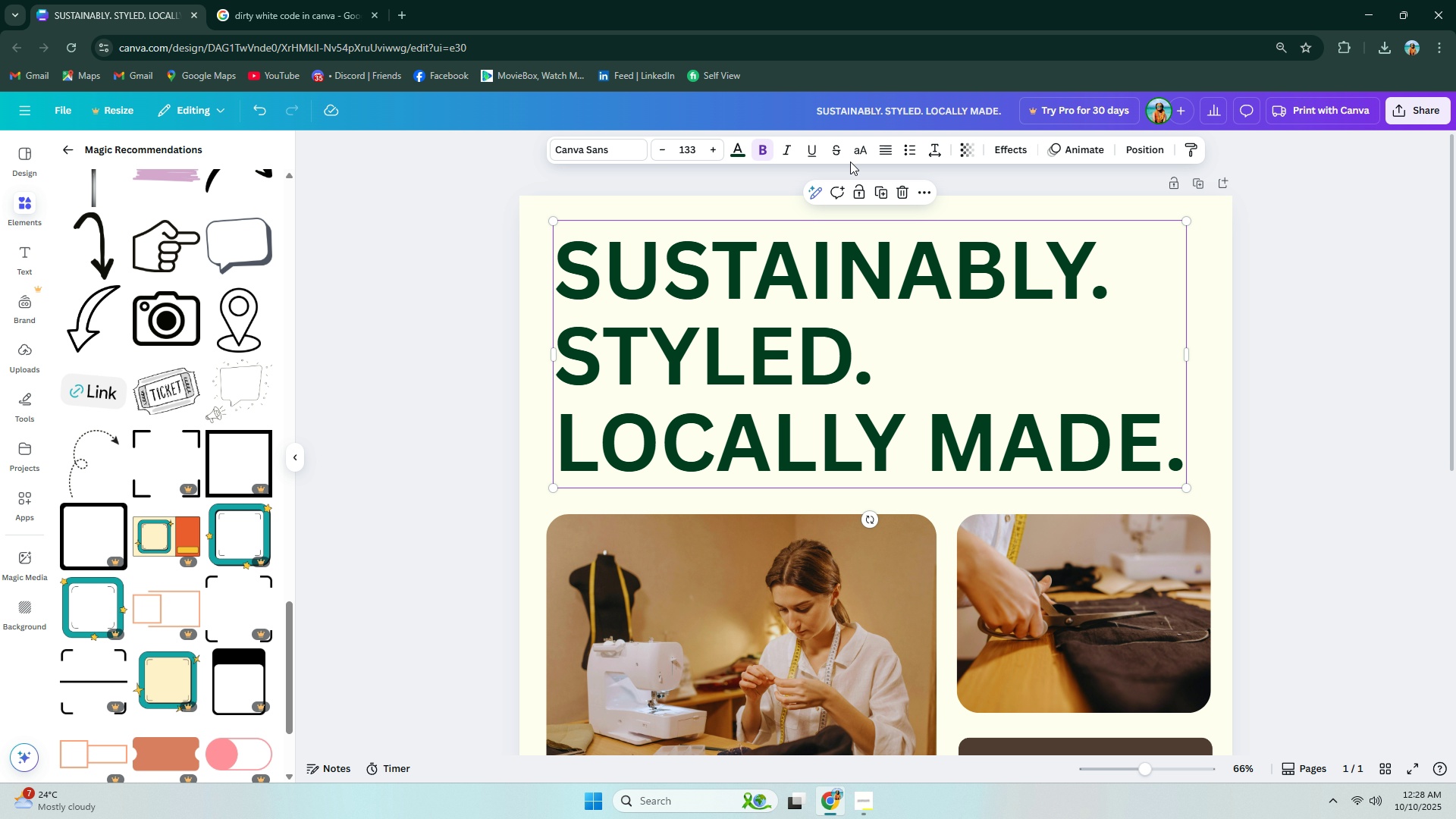 
scroll: coordinate [138, 388], scroll_direction: down, amount: 4.0
 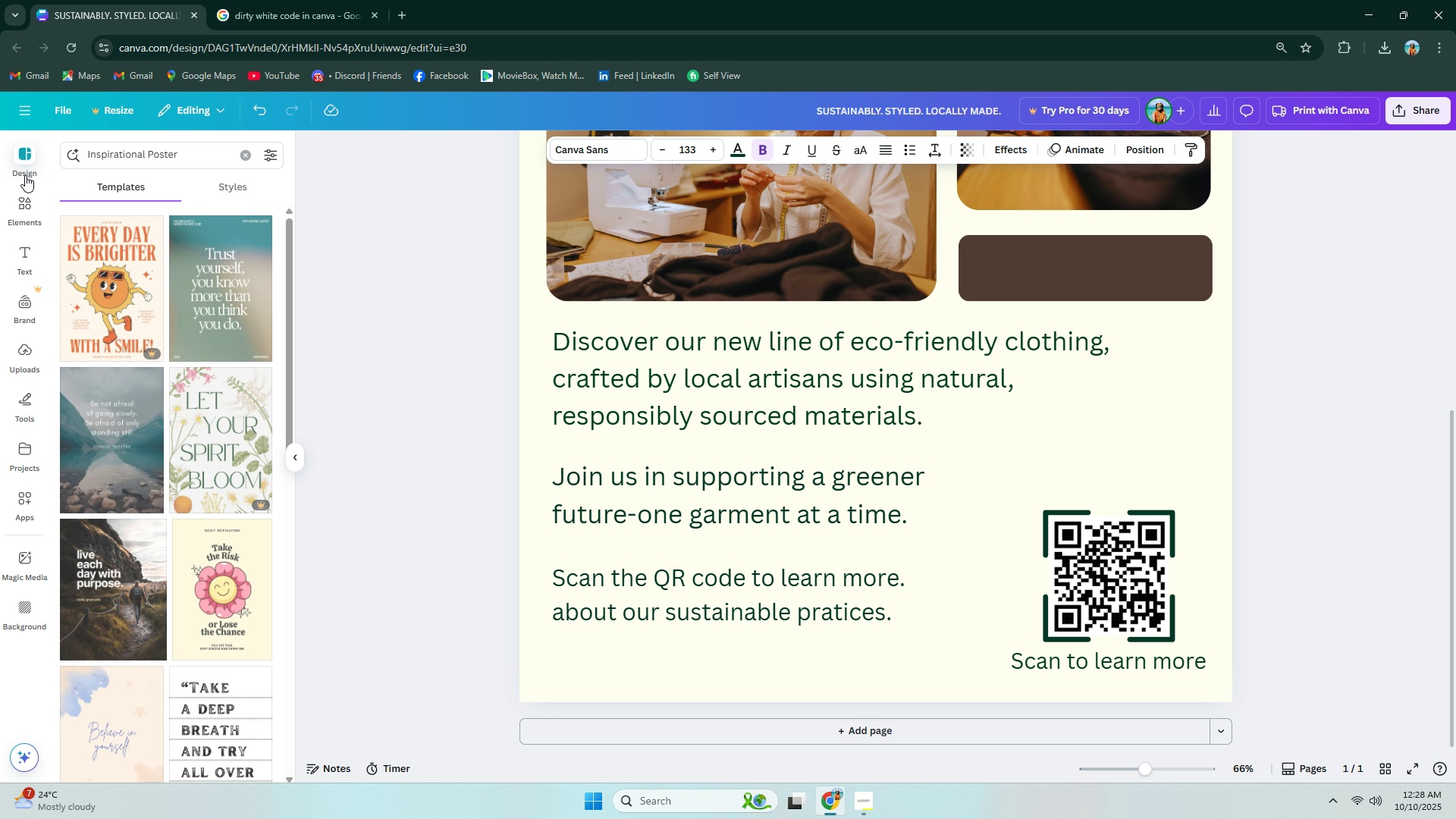 
double_click([16, 200])
 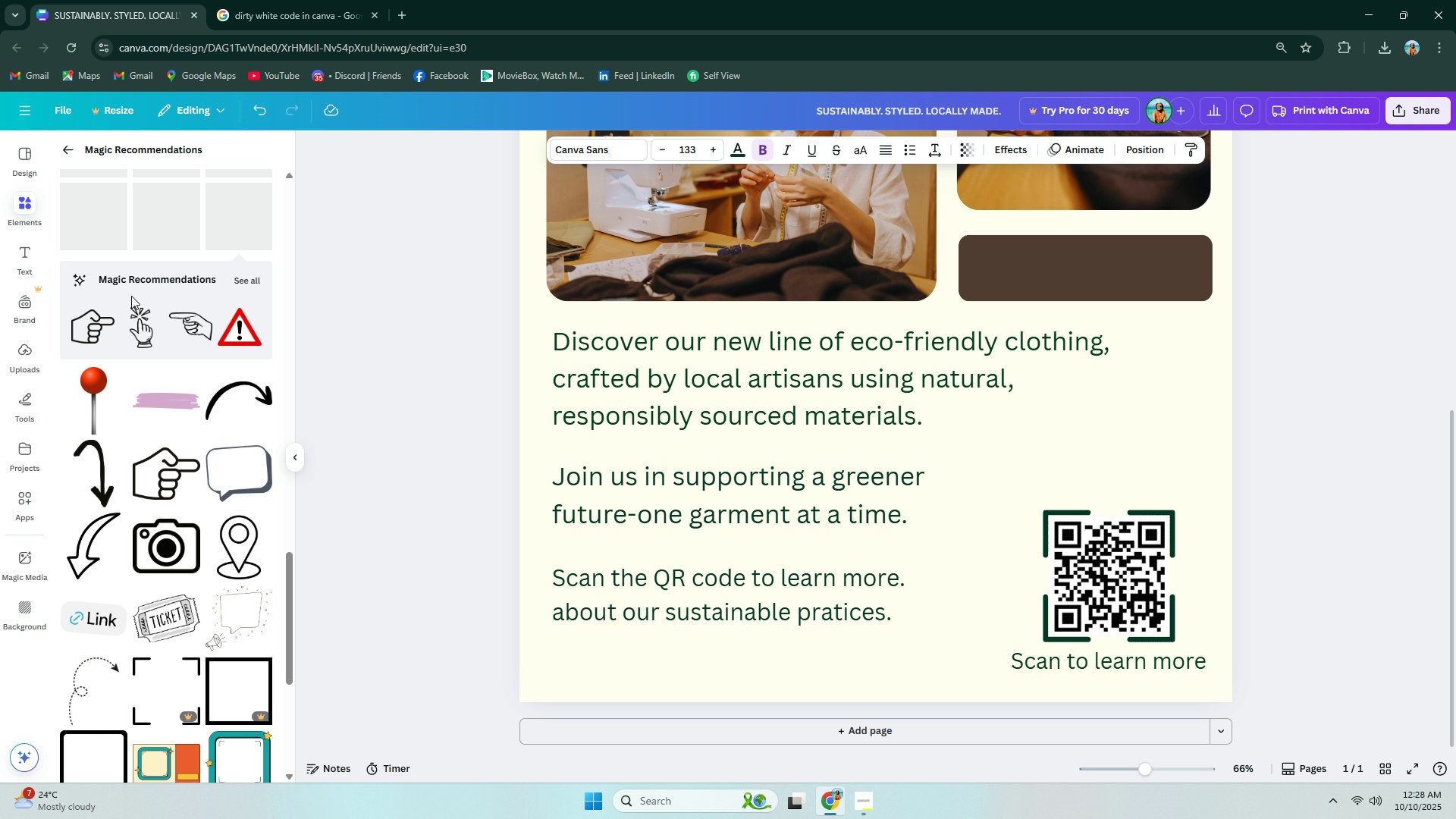 
scroll: coordinate [152, 307], scroll_direction: down, amount: 6.0
 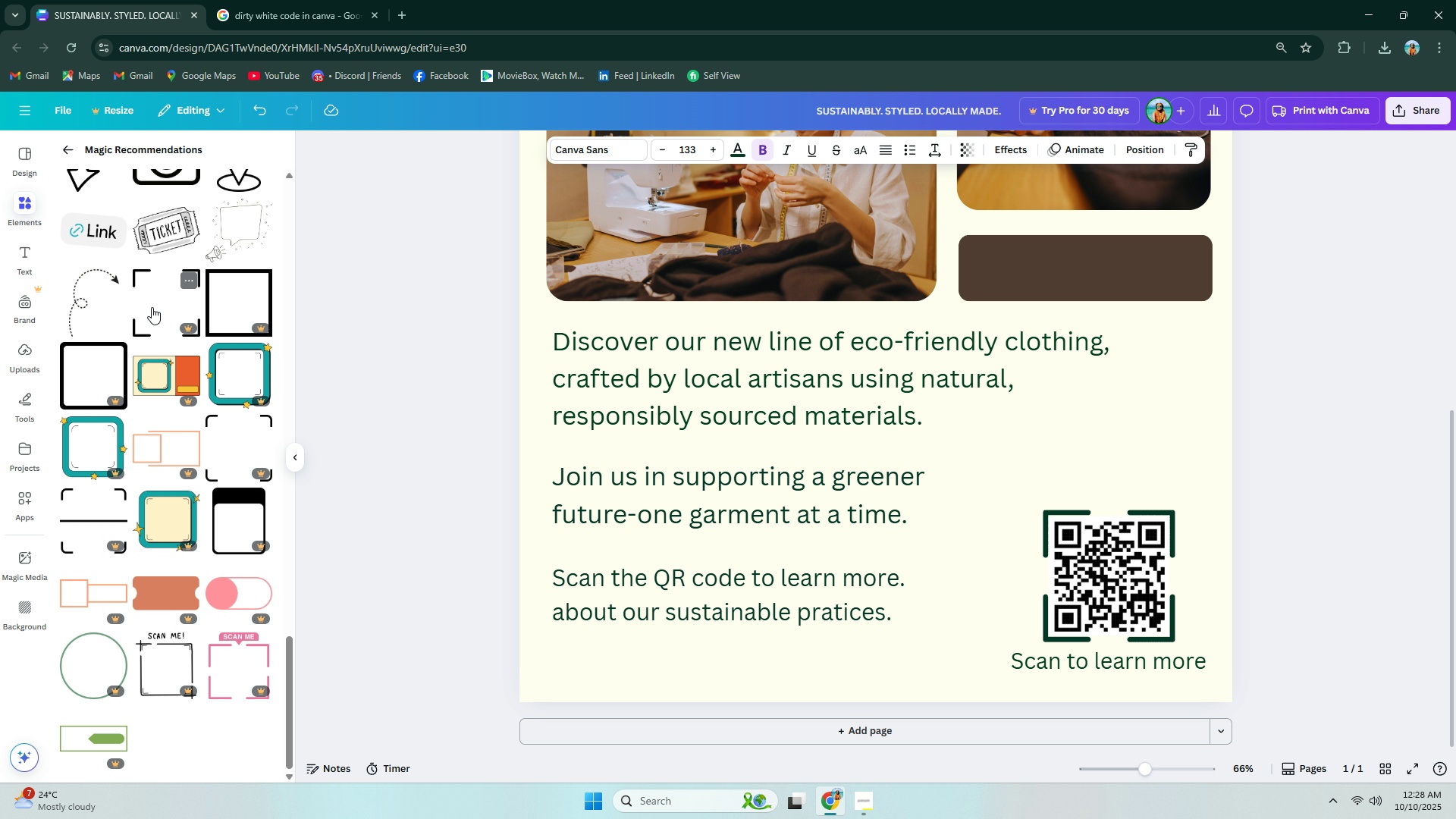 
scroll: coordinate [221, 379], scroll_direction: up, amount: 8.0
 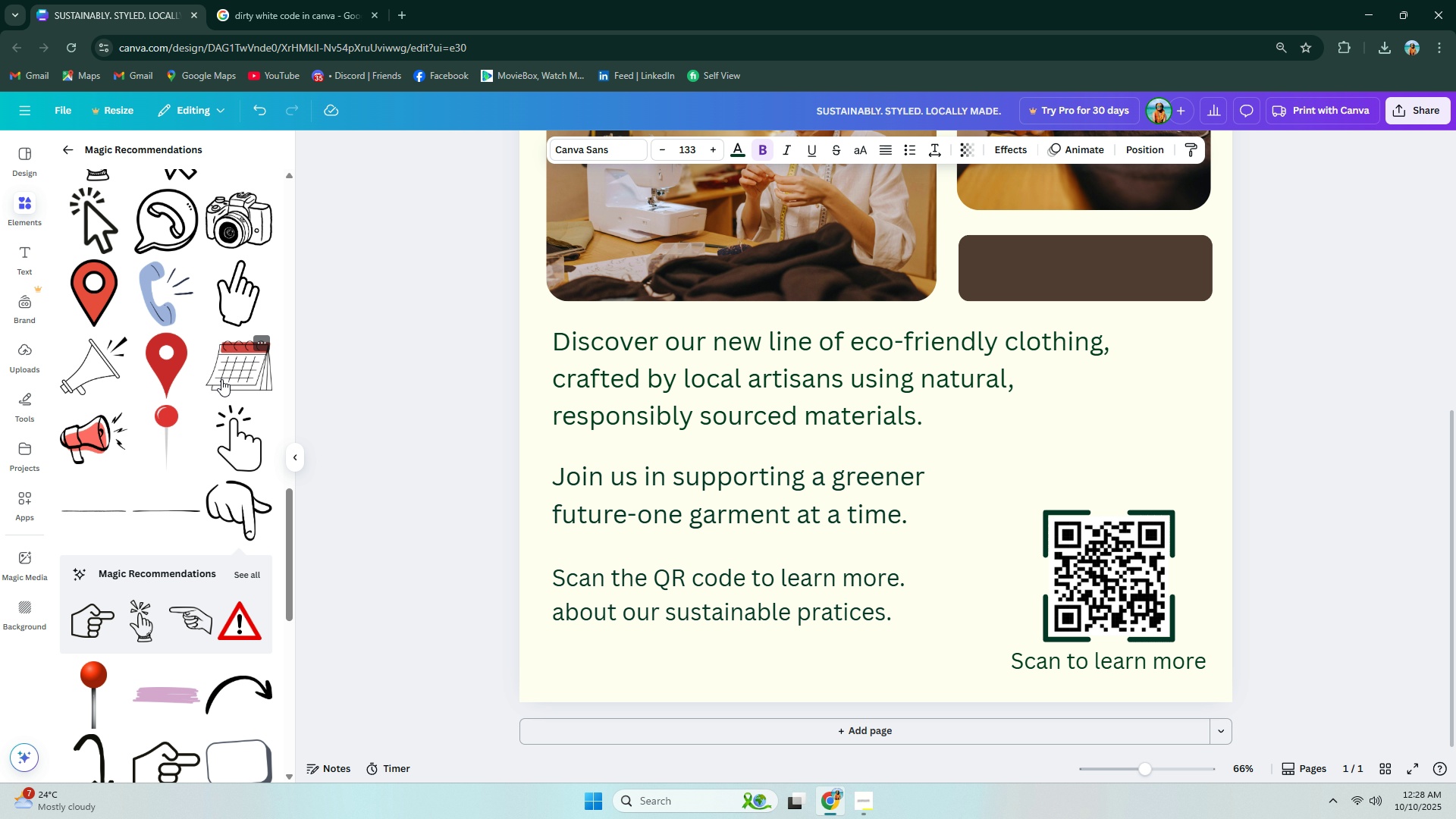 
wait(7.75)
 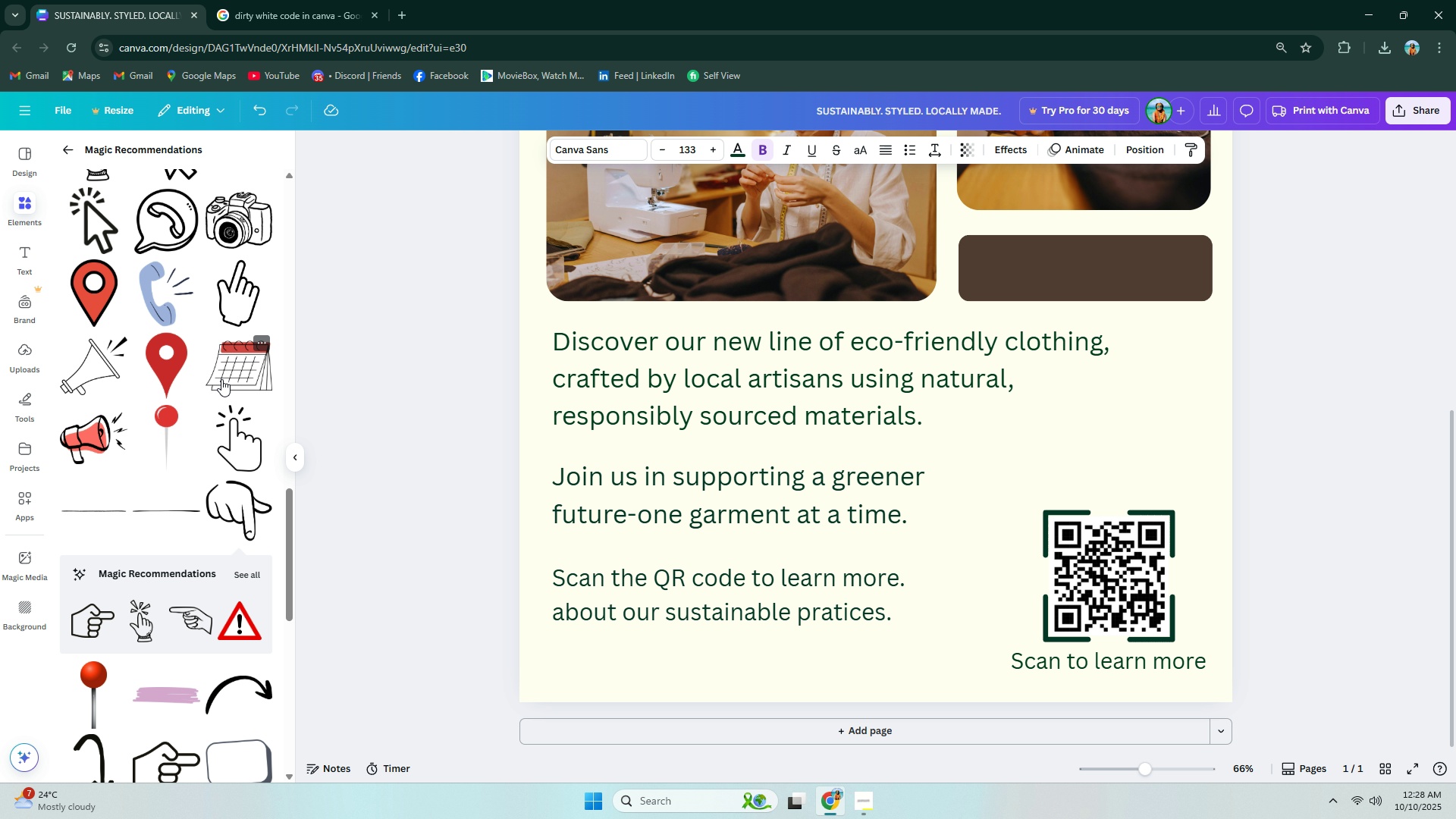 
scroll: coordinate [221, 379], scroll_direction: up, amount: 4.0
 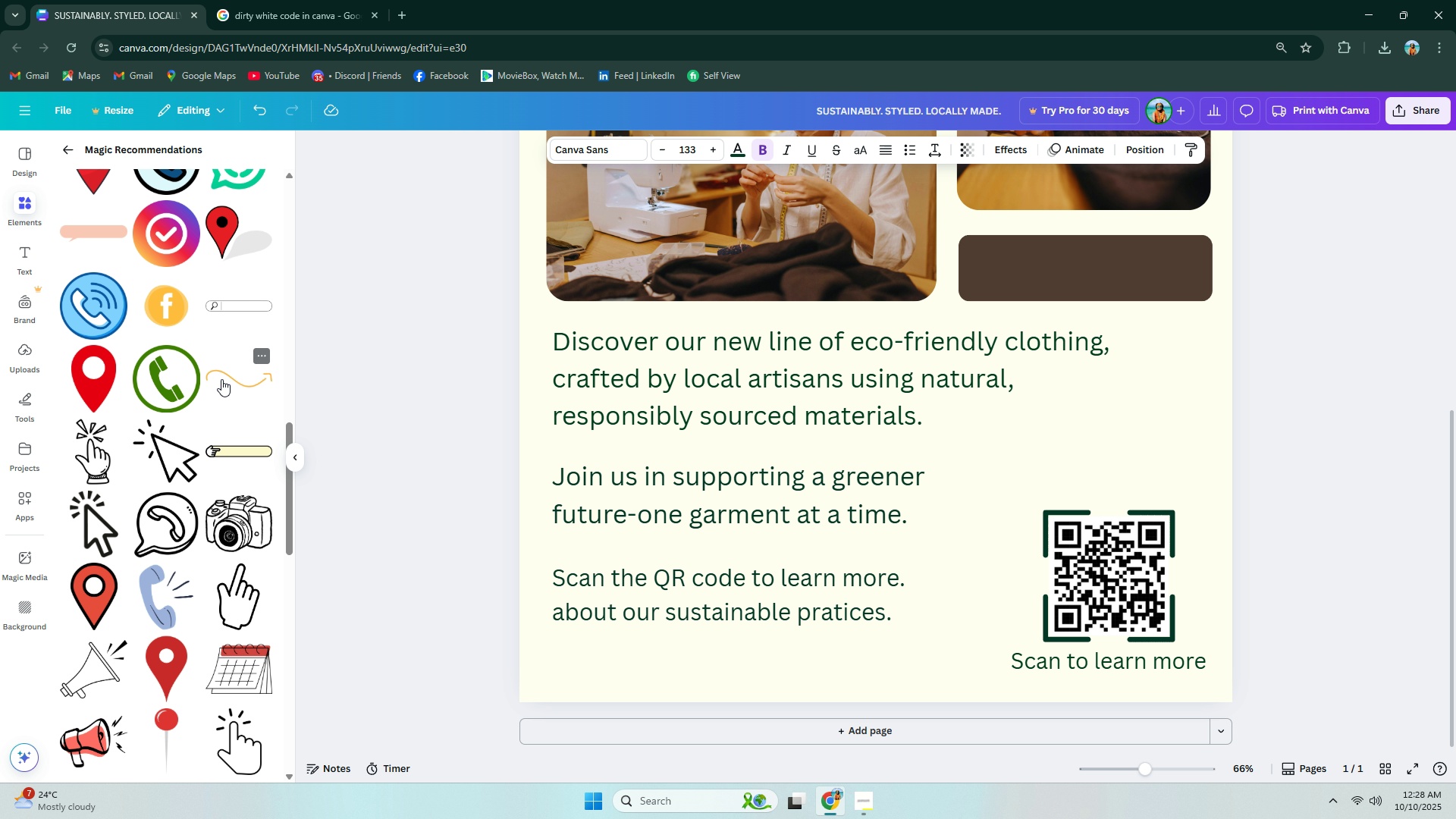 
wait(8.04)
 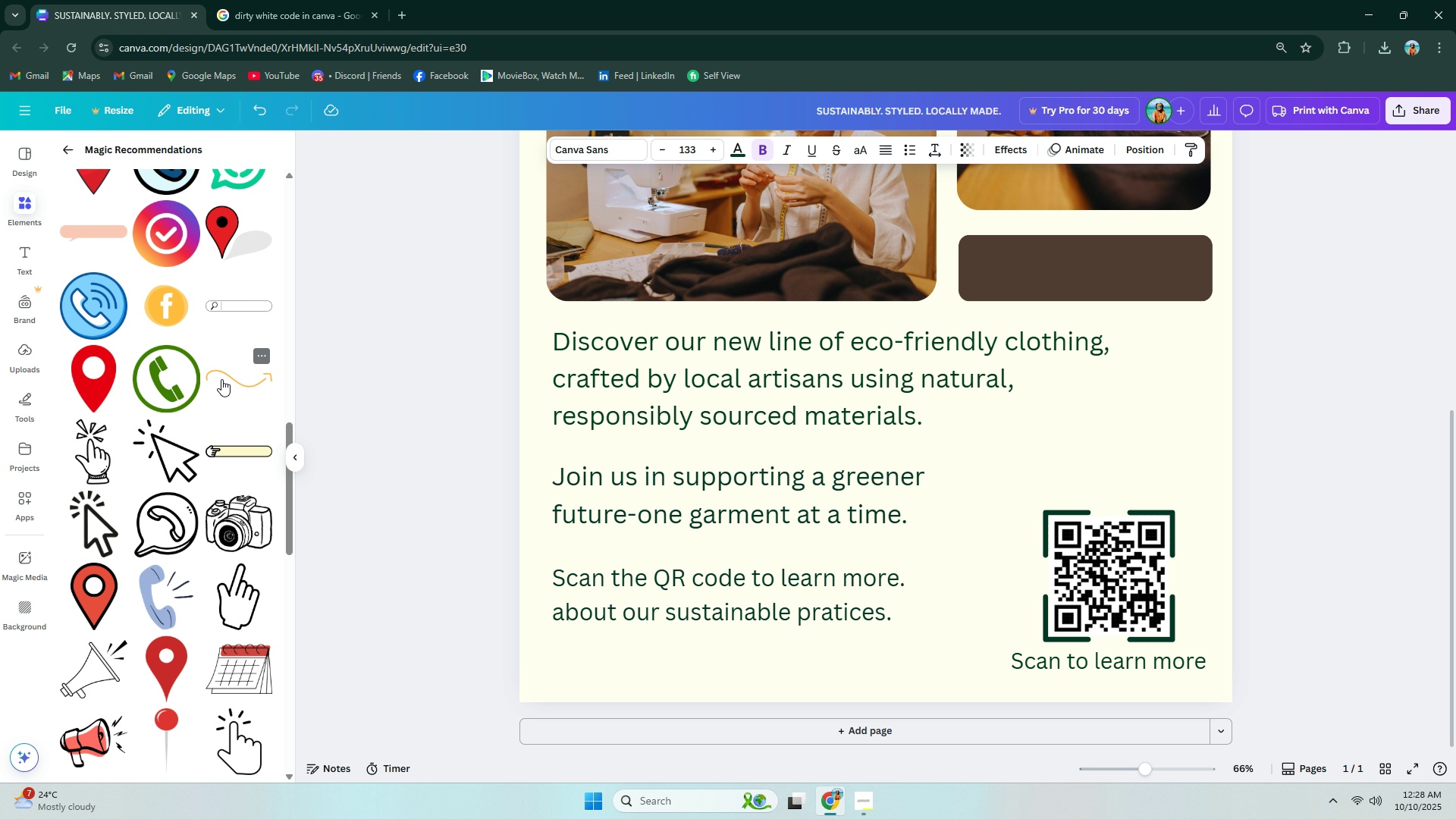 
scroll: coordinate [221, 379], scroll_direction: down, amount: 5.0
 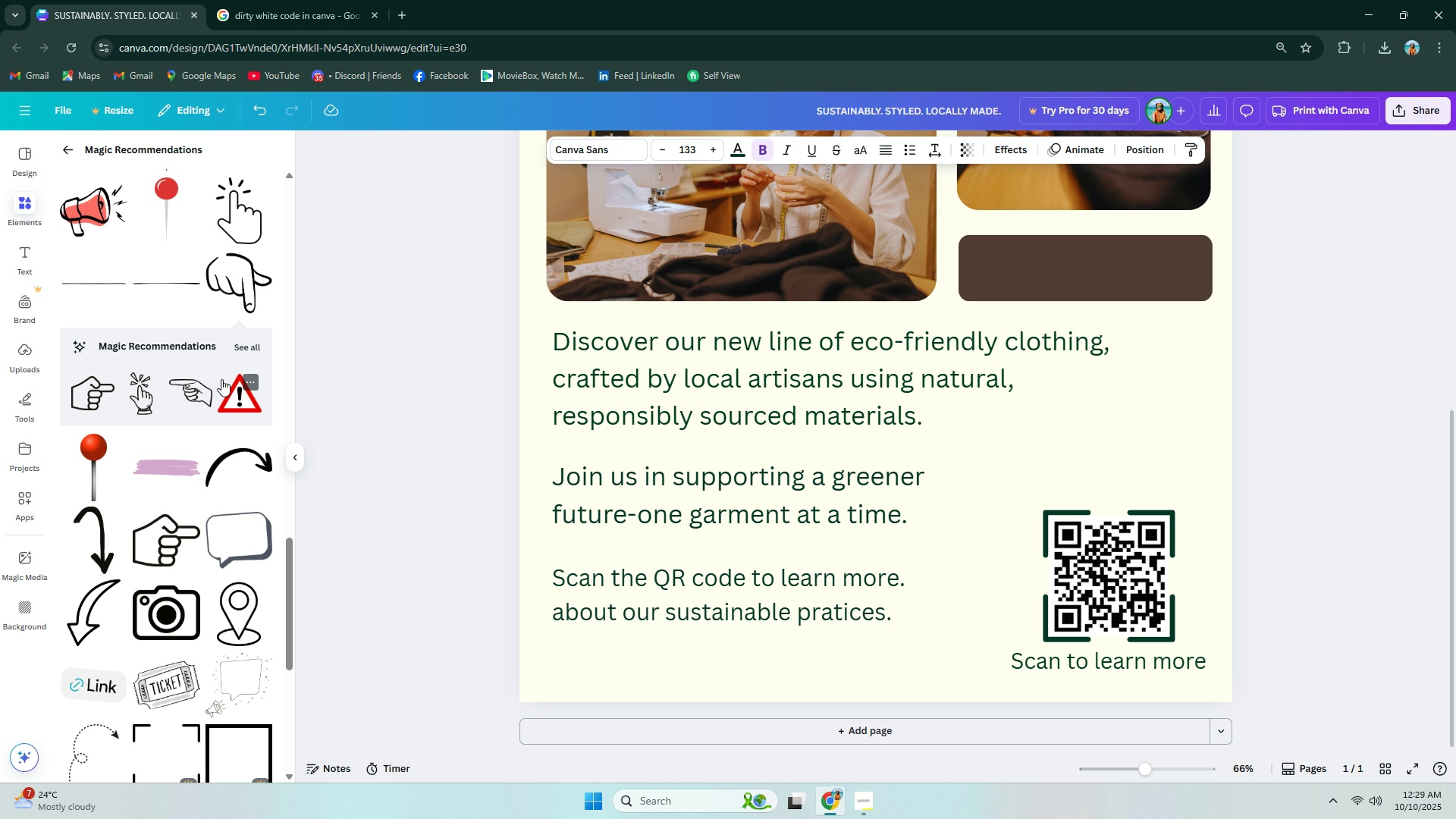 
scroll: coordinate [221, 379], scroll_direction: up, amount: 6.0
 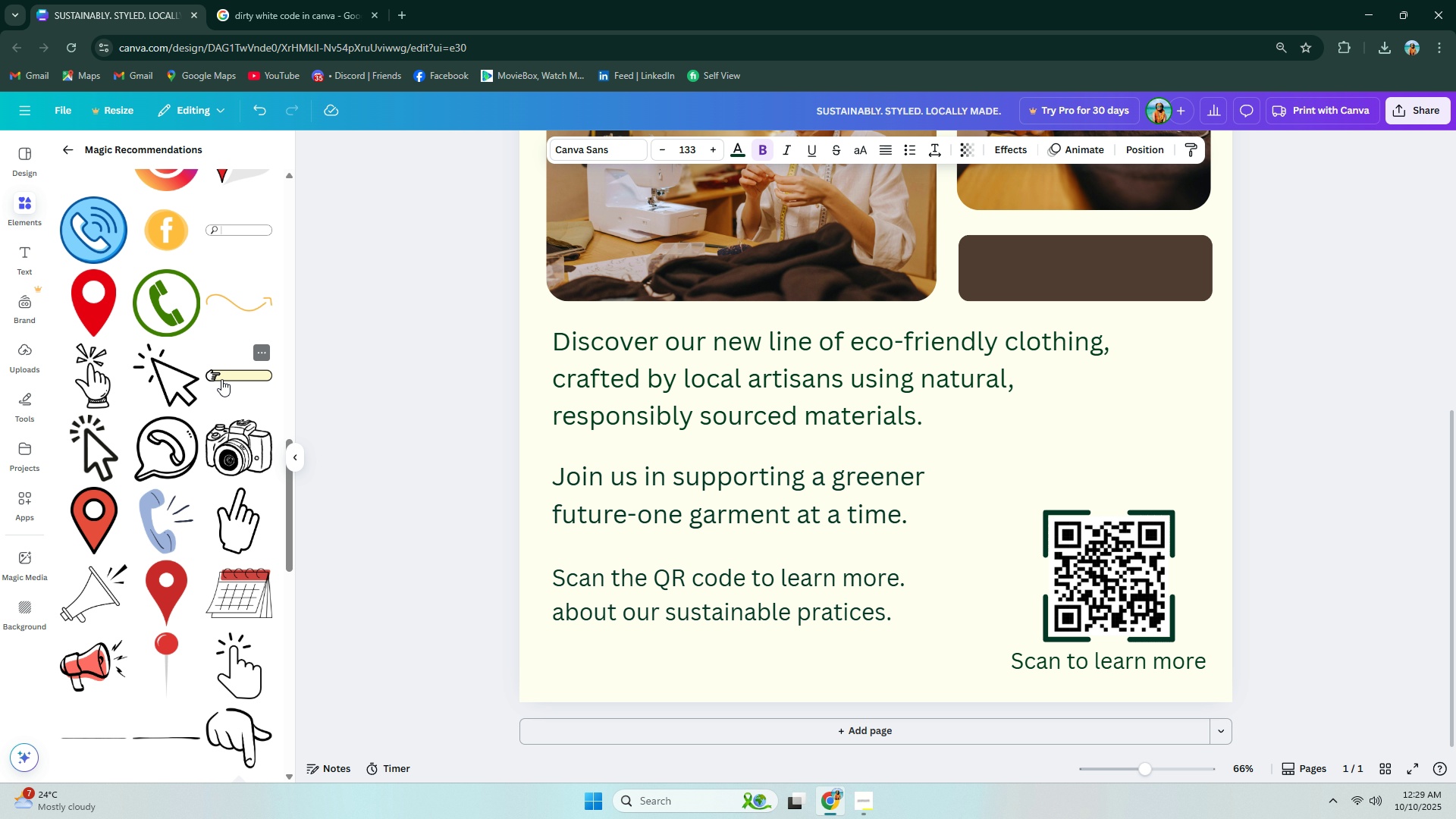 
scroll: coordinate [221, 379], scroll_direction: down, amount: 1.0
 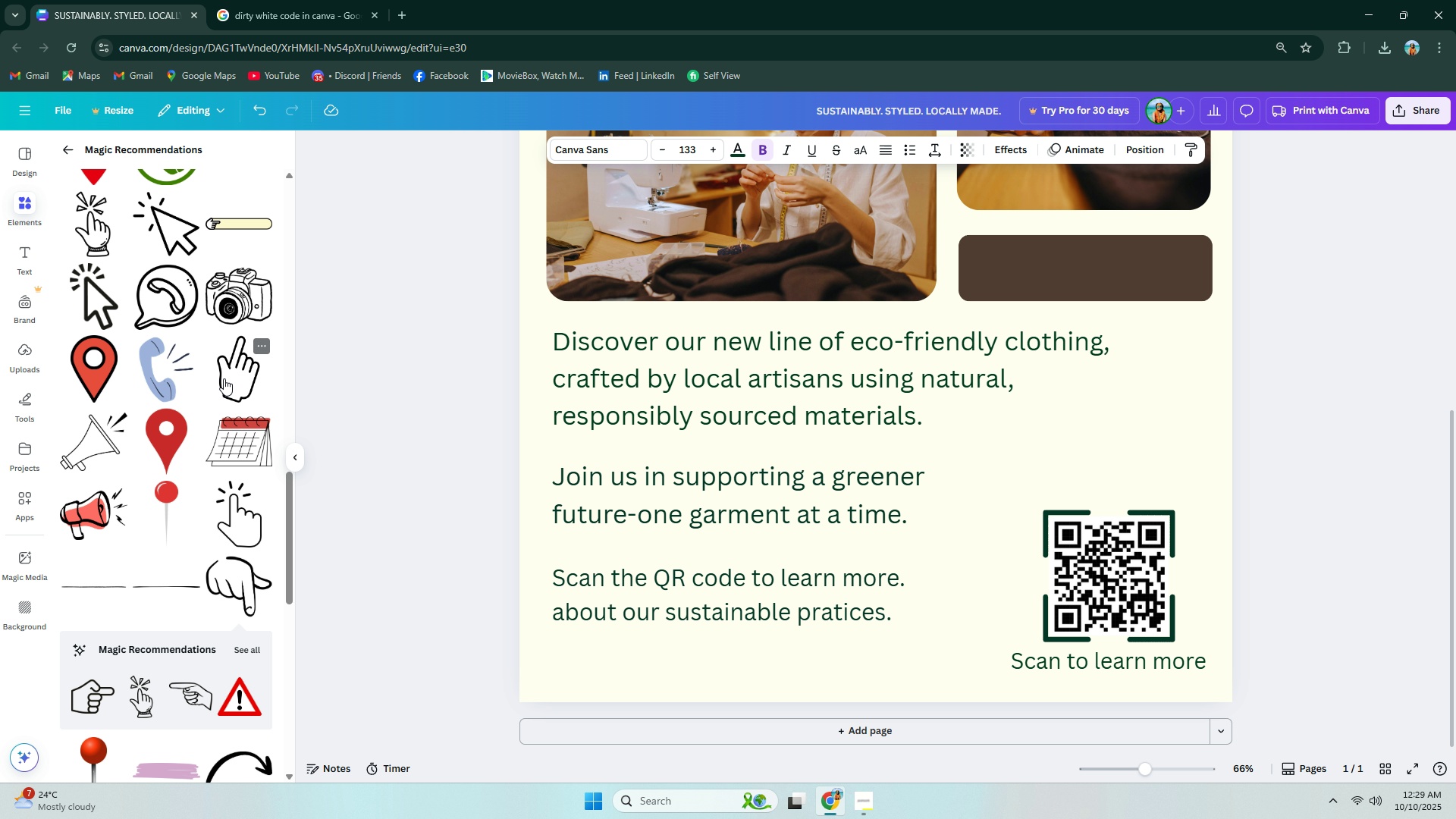 
wait(11.5)
 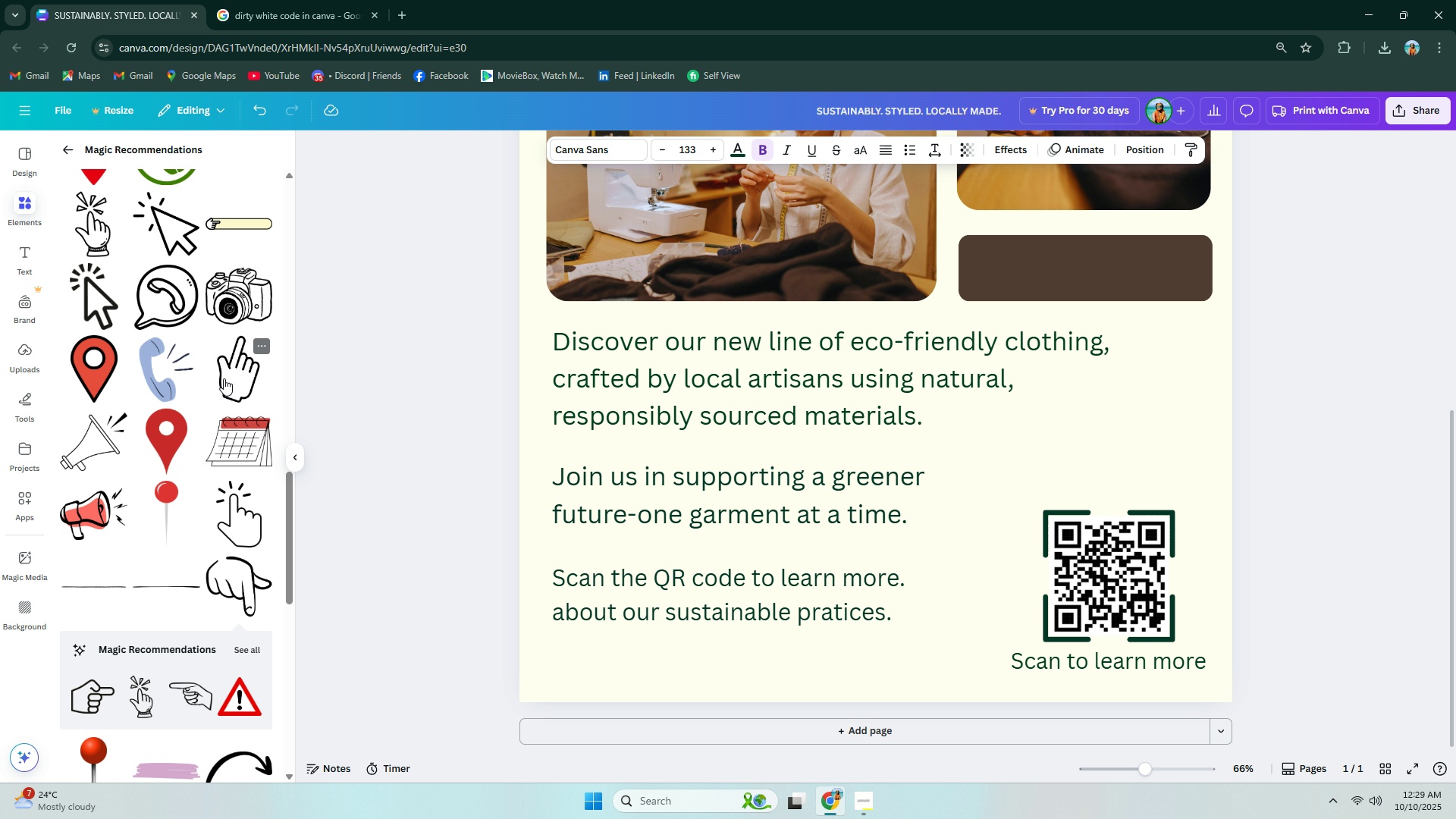 
scroll: coordinate [152, 370], scroll_direction: up, amount: 10.0
 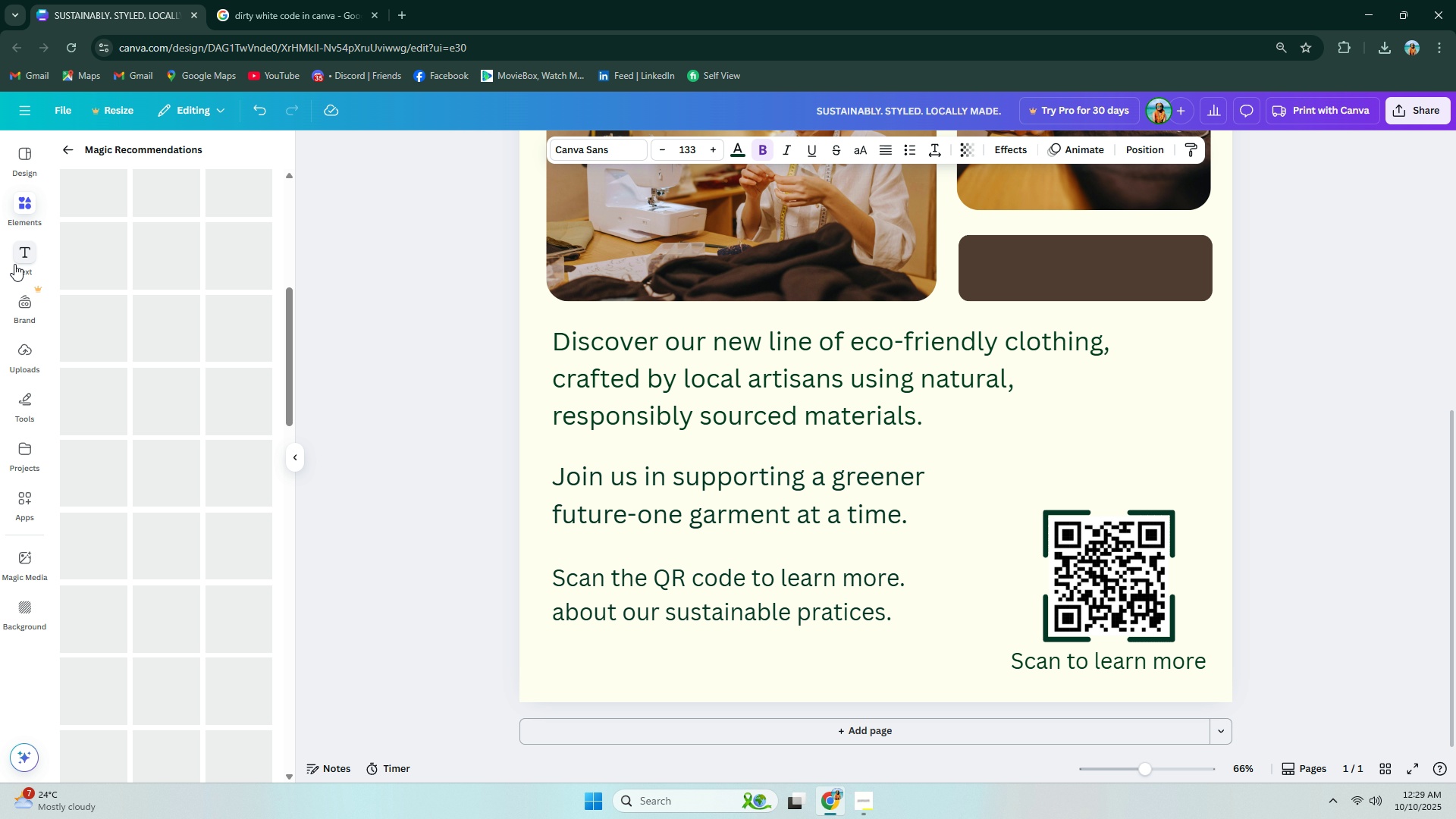 
left_click([14, 264])
 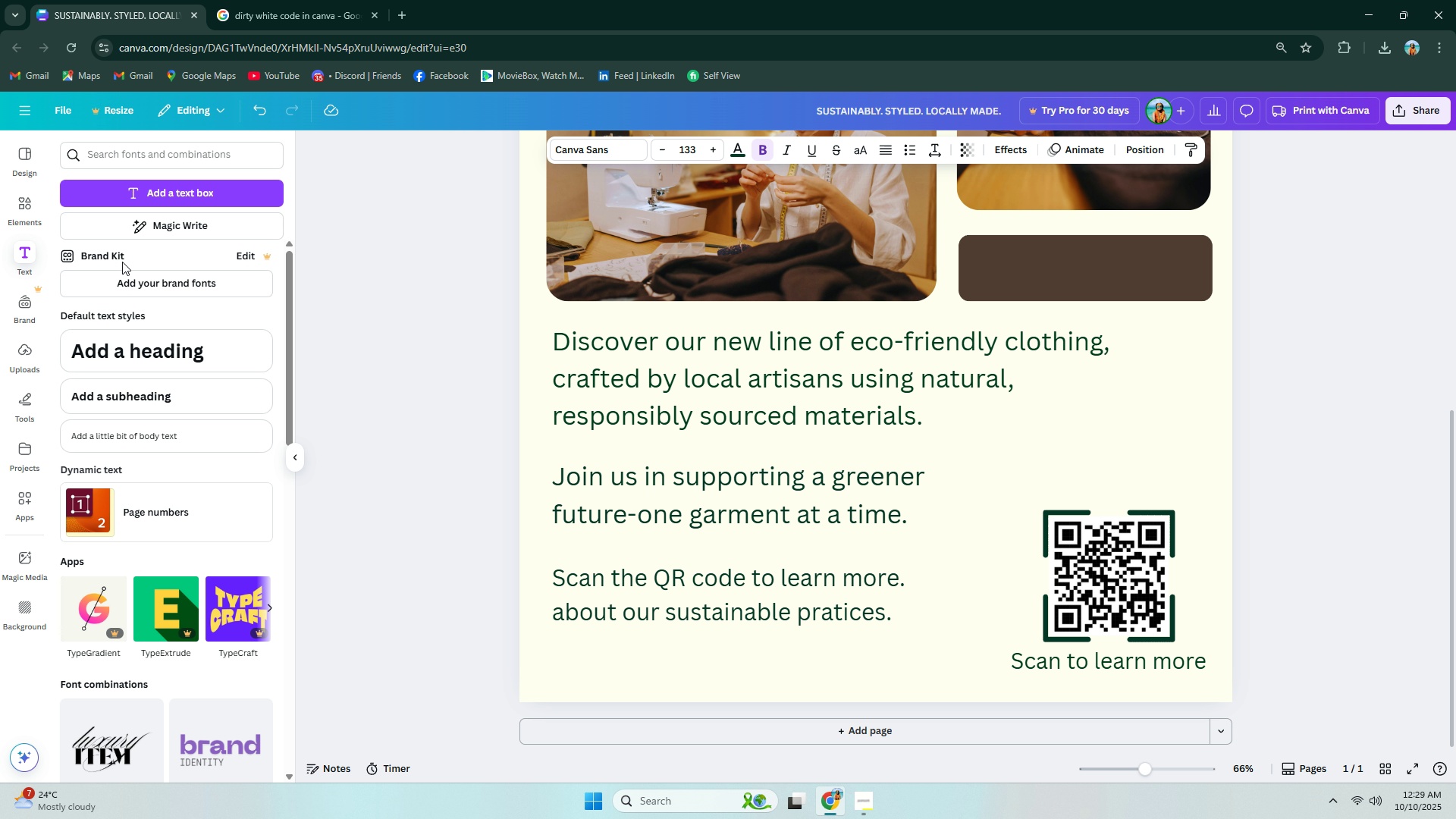 
scroll: coordinate [152, 254], scroll_direction: down, amount: 1.0
 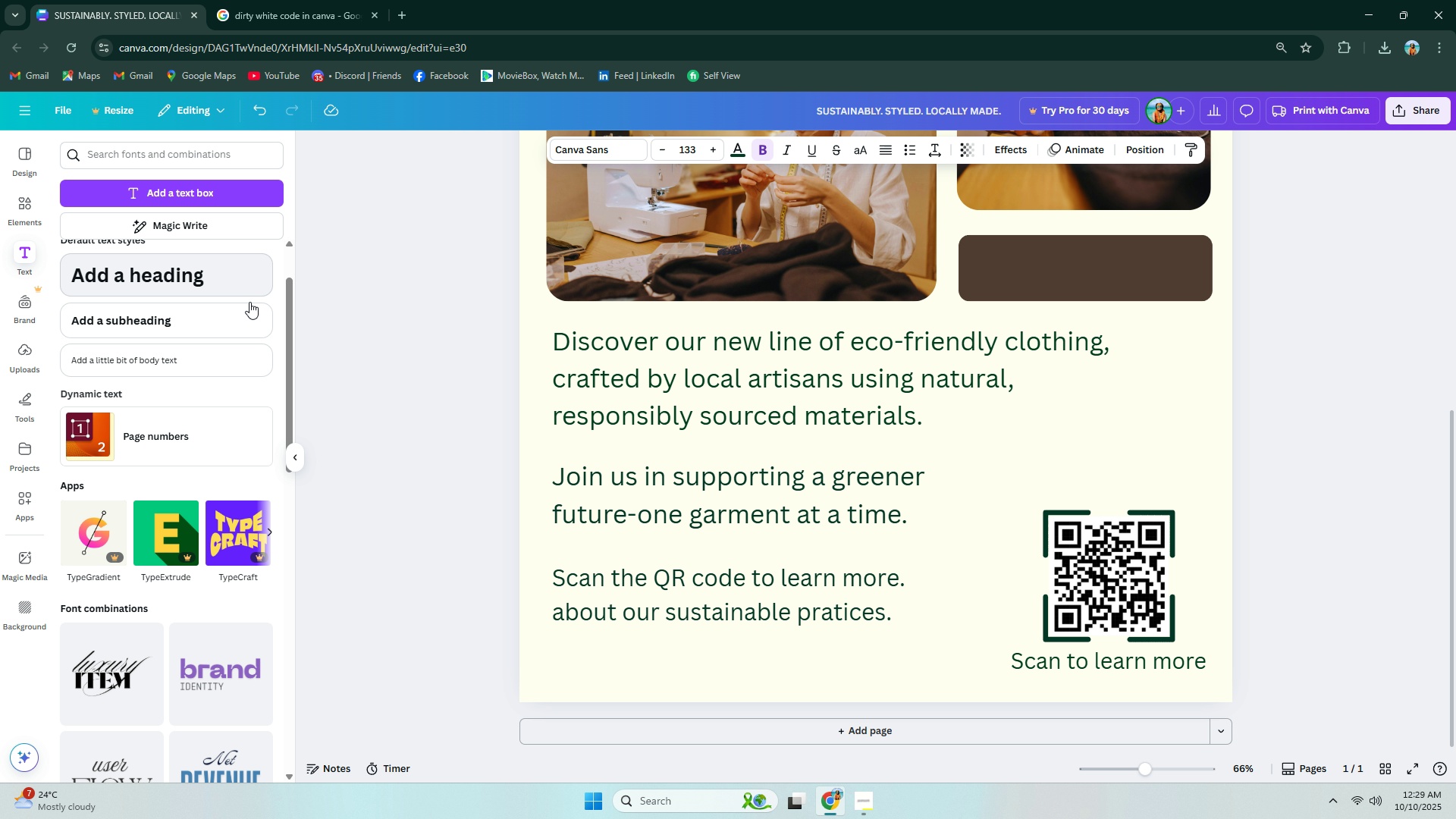 
left_click([610, 368])
 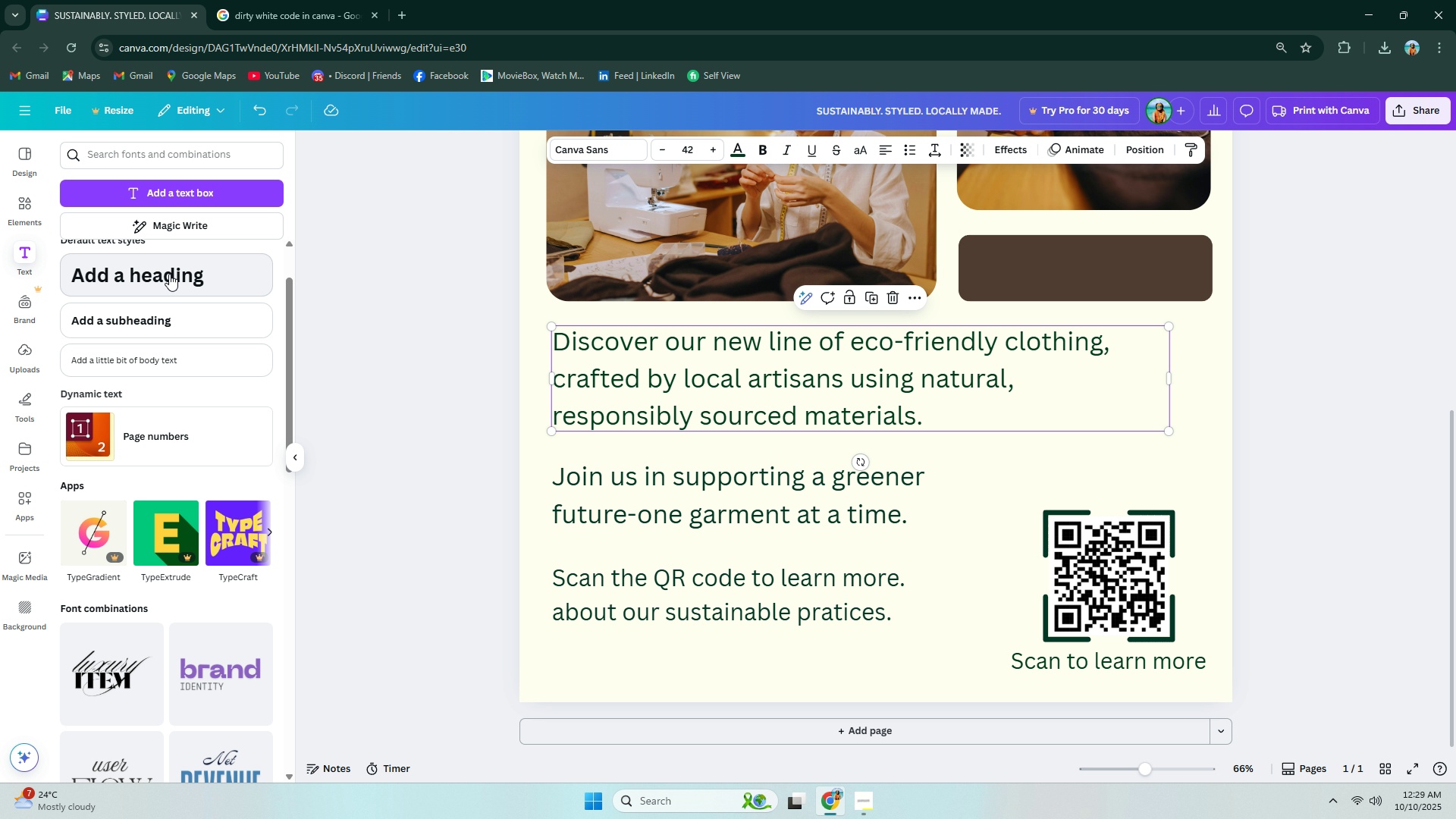 
wait(10.61)
 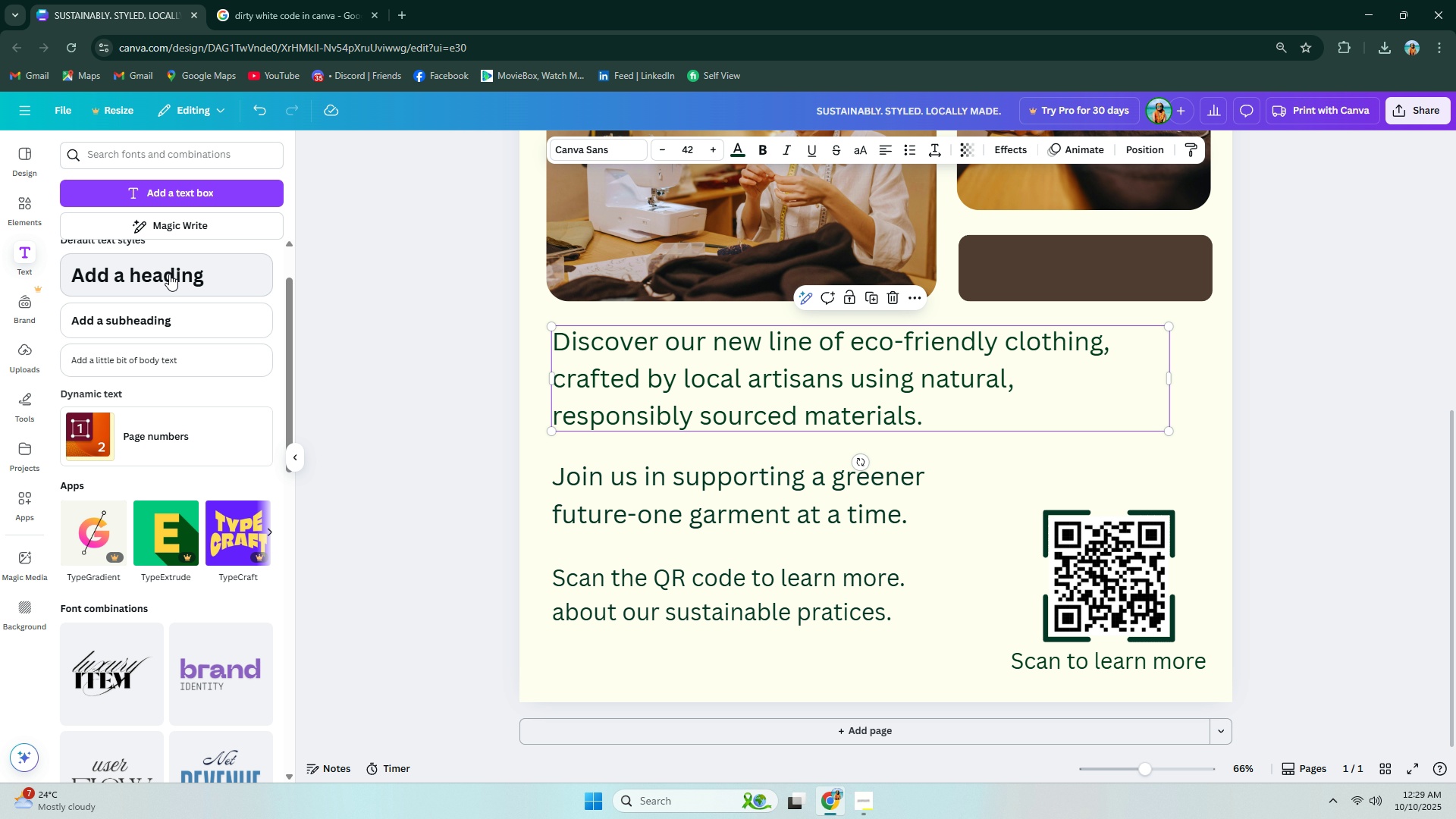 
scroll: coordinate [169, 274], scroll_direction: down, amount: 2.0
 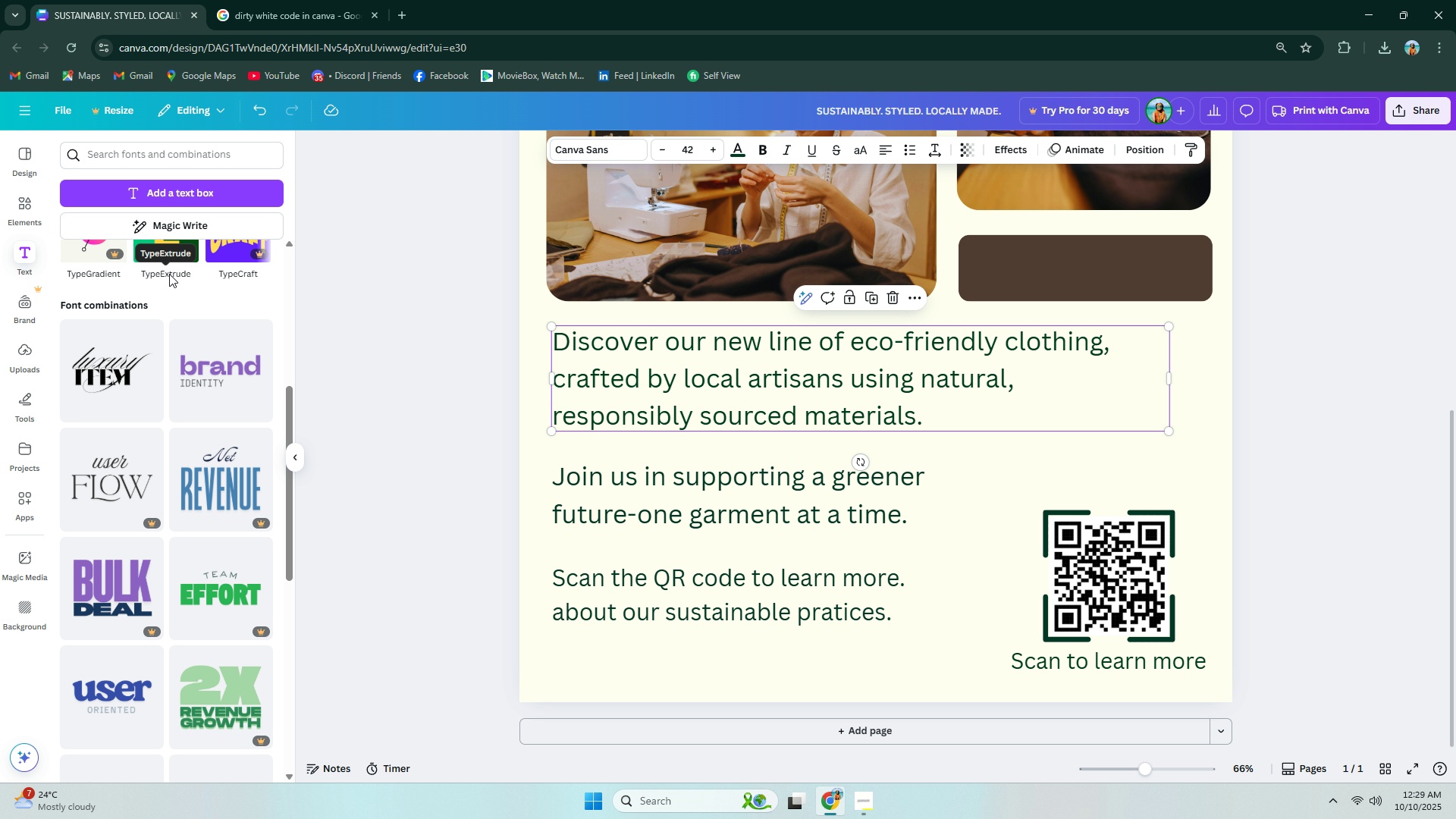 
wait(10.4)
 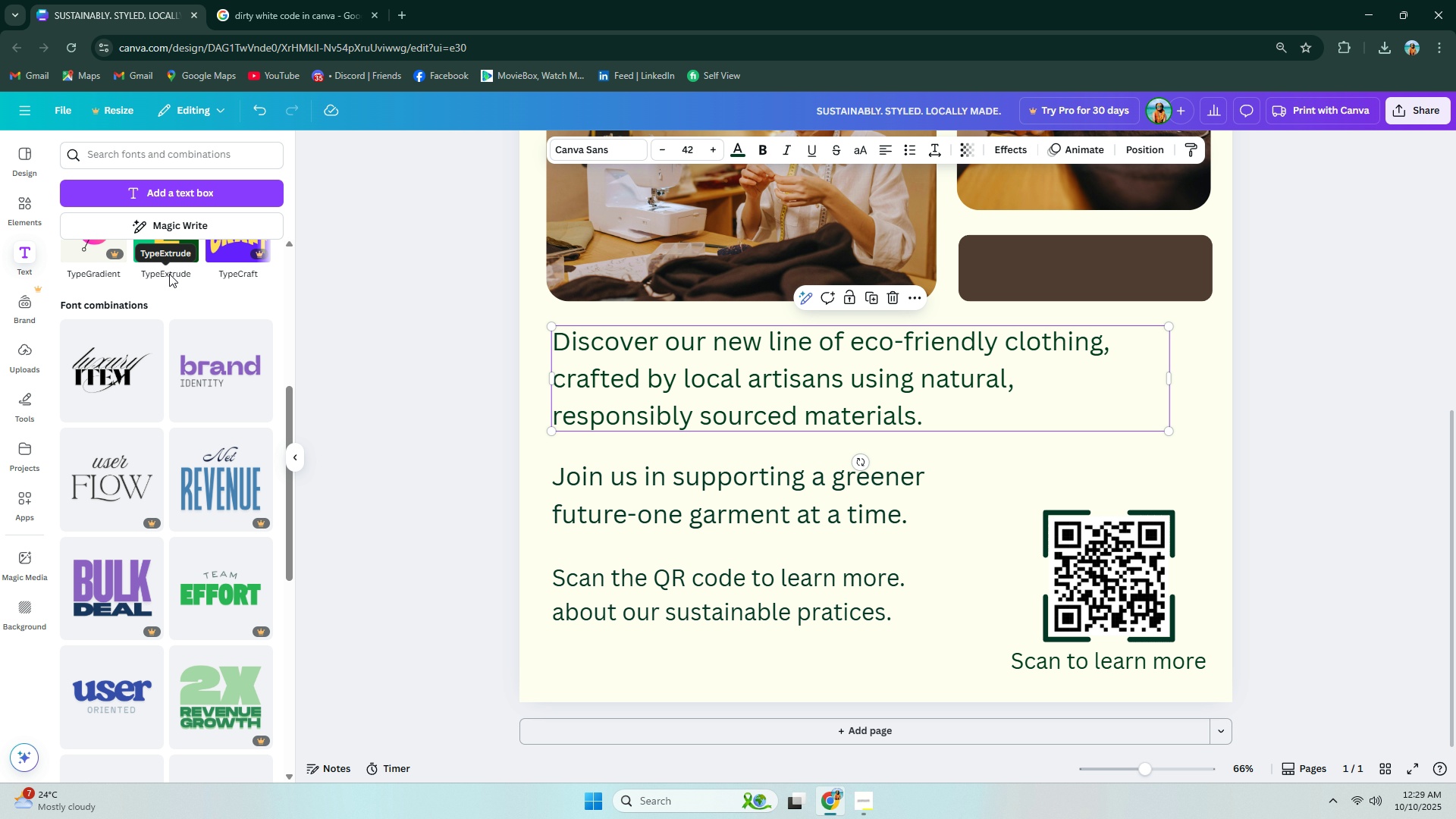 
scroll: coordinate [169, 274], scroll_direction: up, amount: 11.0
 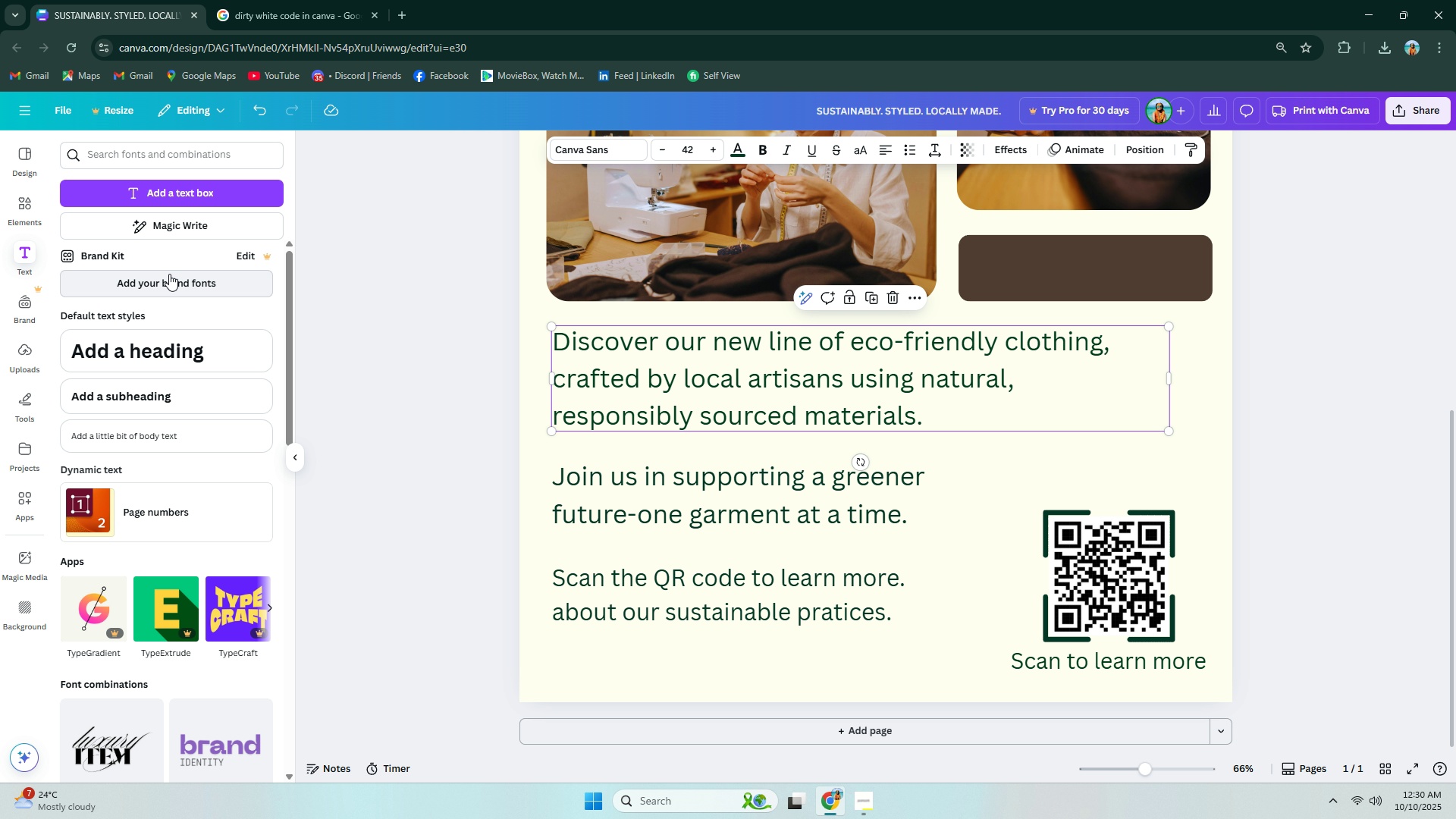 
wait(18.22)
 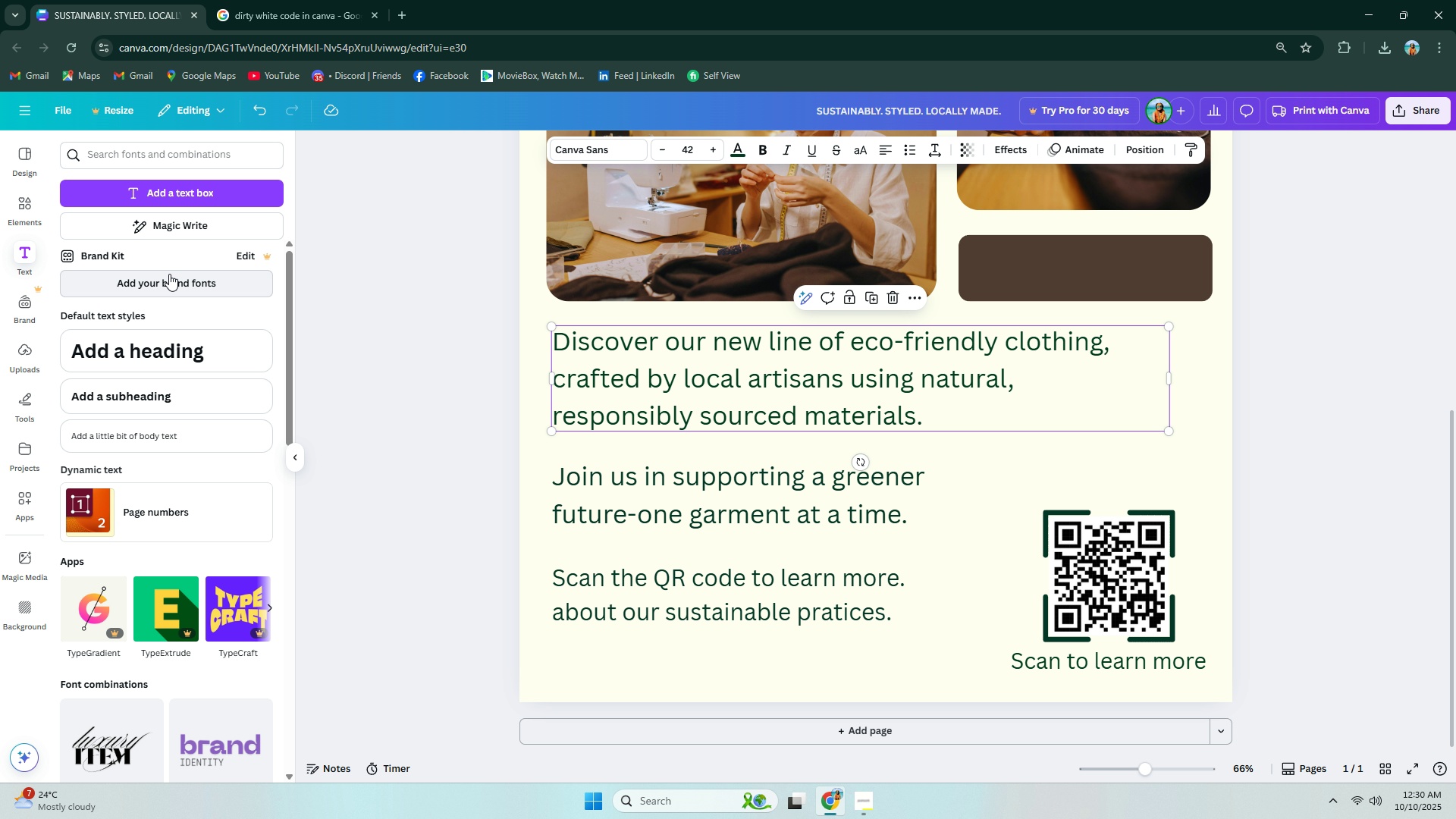 
scroll: coordinate [170, 275], scroll_direction: down, amount: 3.0
 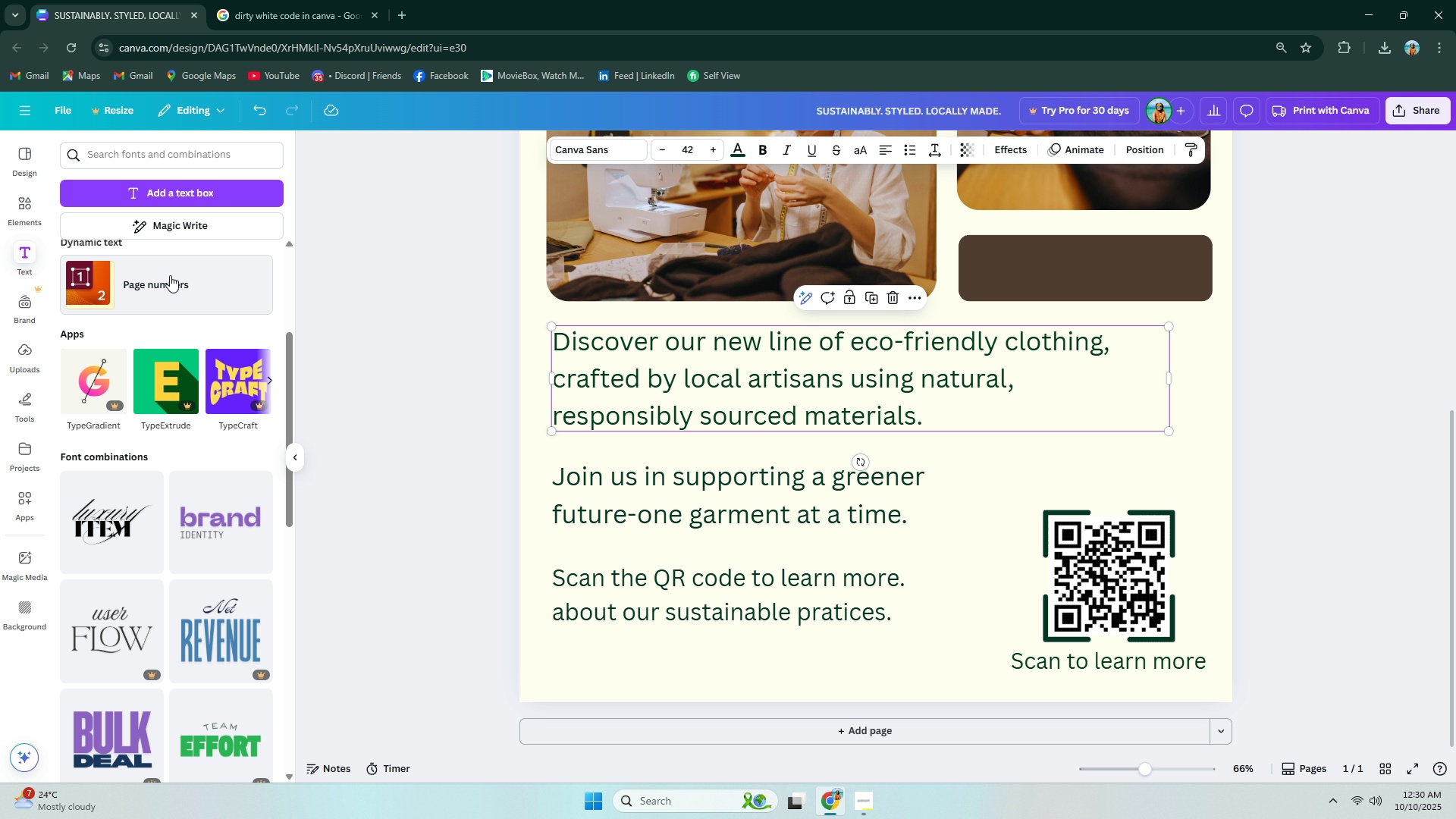 
wait(9.0)
 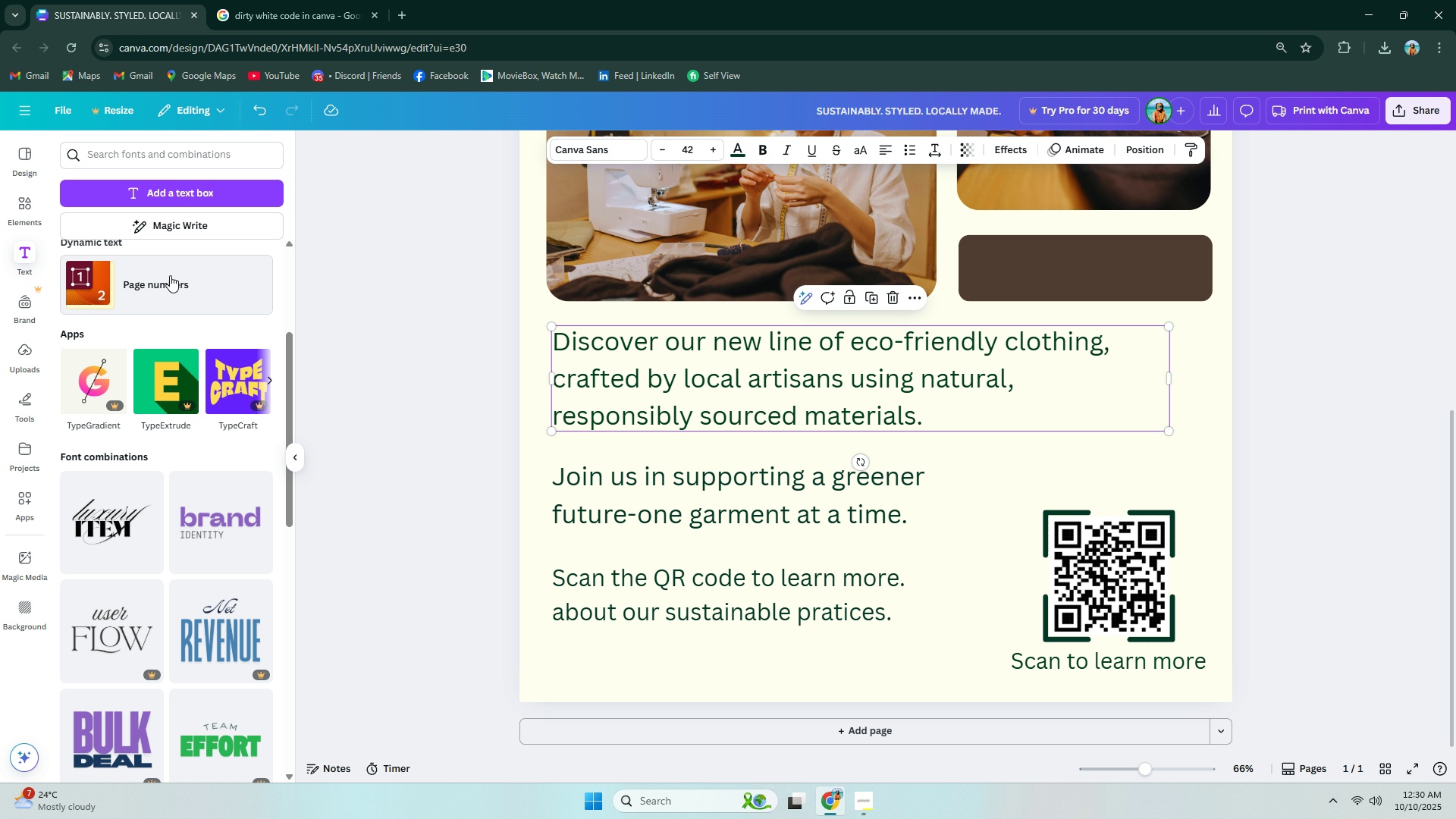 
scroll: coordinate [170, 278], scroll_direction: down, amount: 1.0
 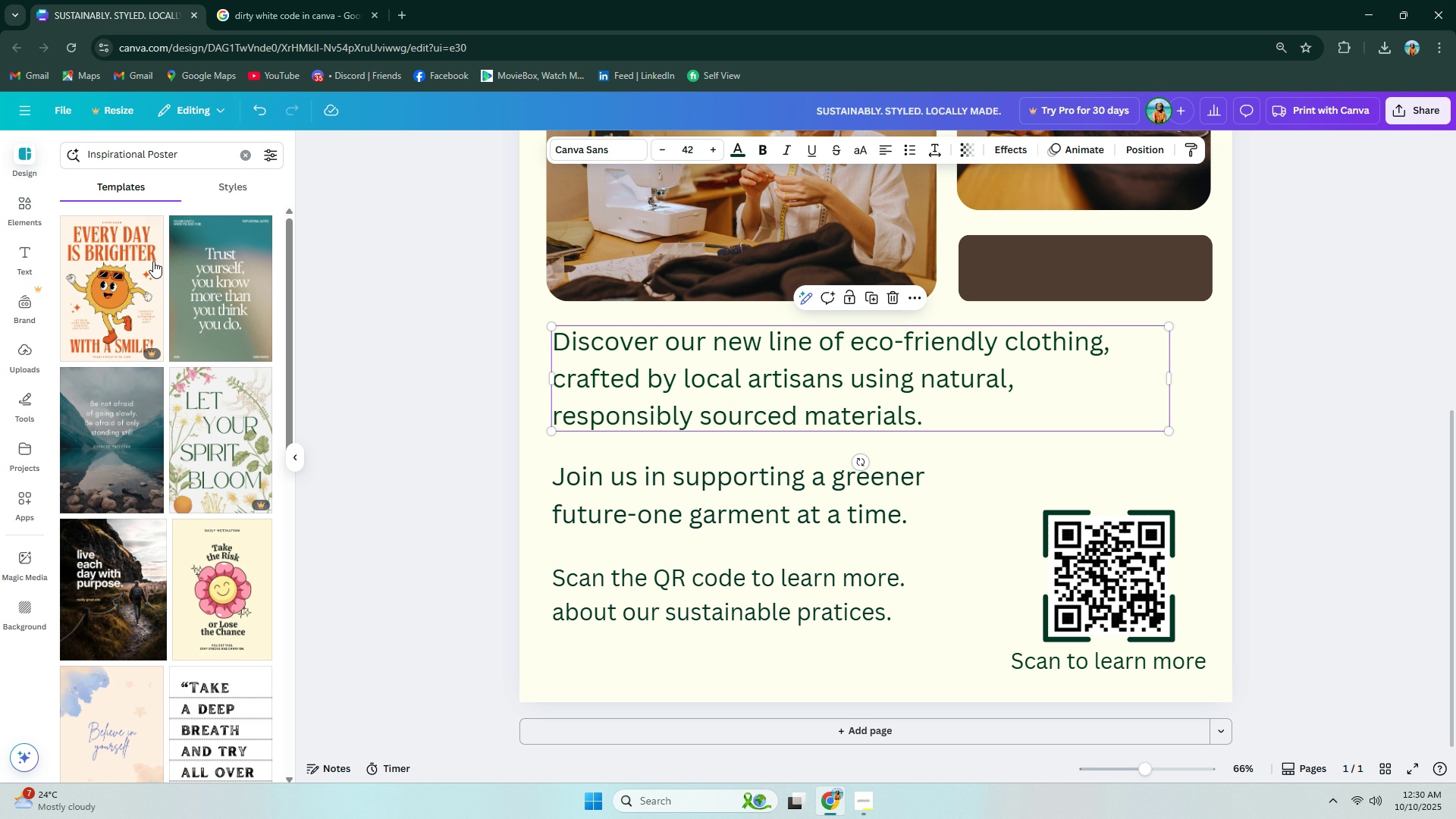 
scroll: coordinate [869, 334], scroll_direction: up, amount: 4.0
 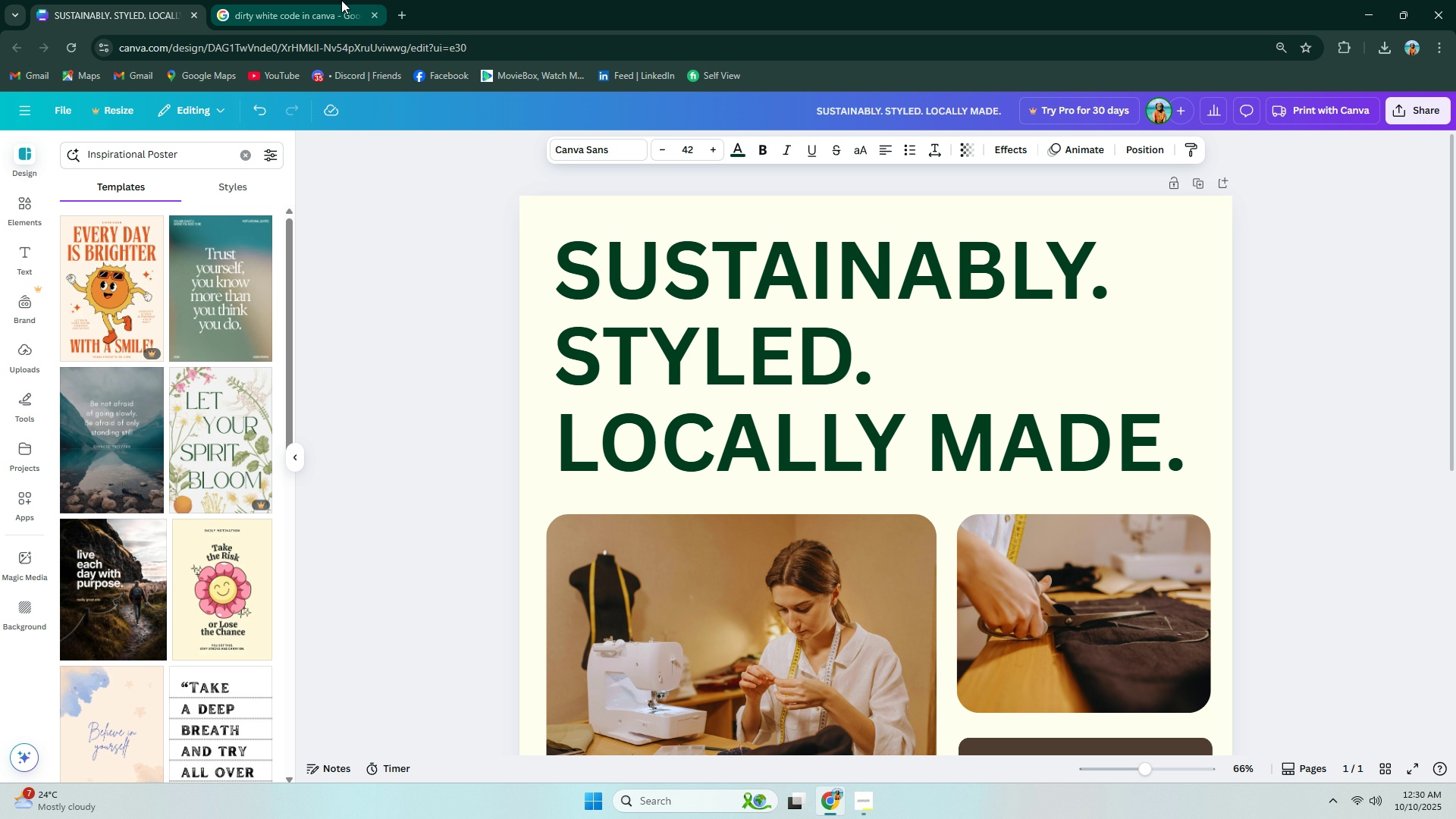 
left_click([325, 0])
 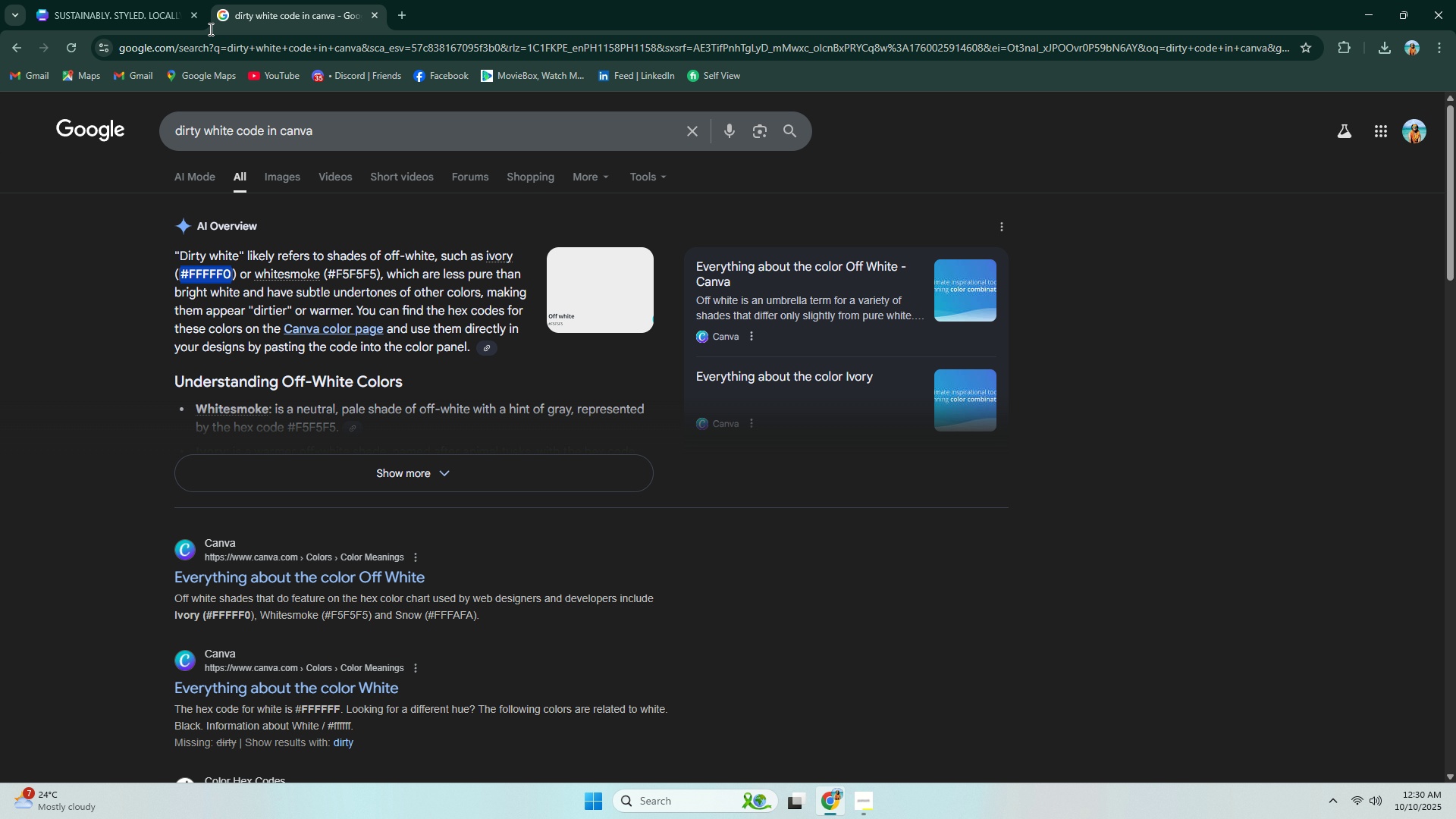 
left_click([177, 0])
 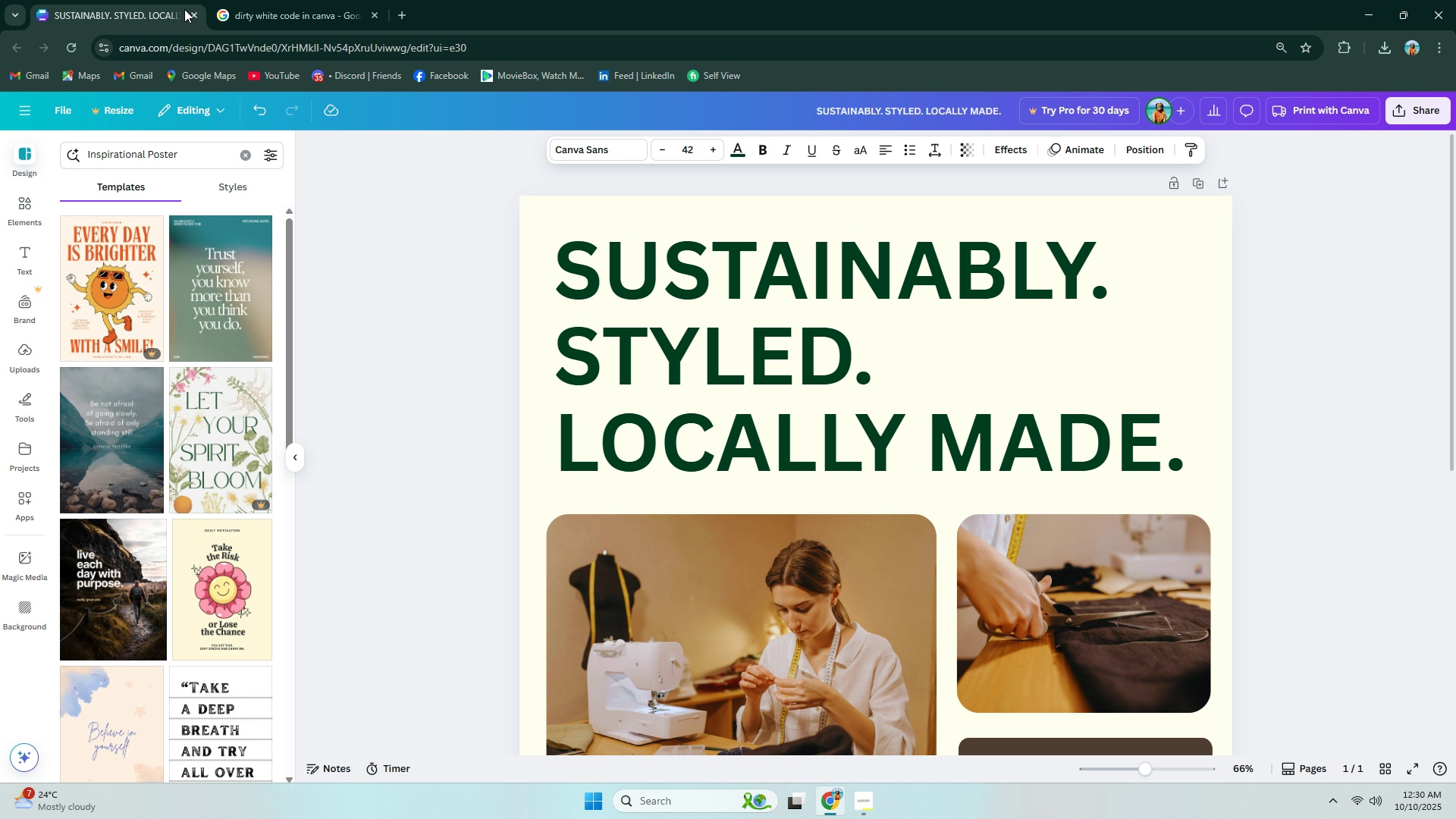 
key(Alt+AltLeft)
 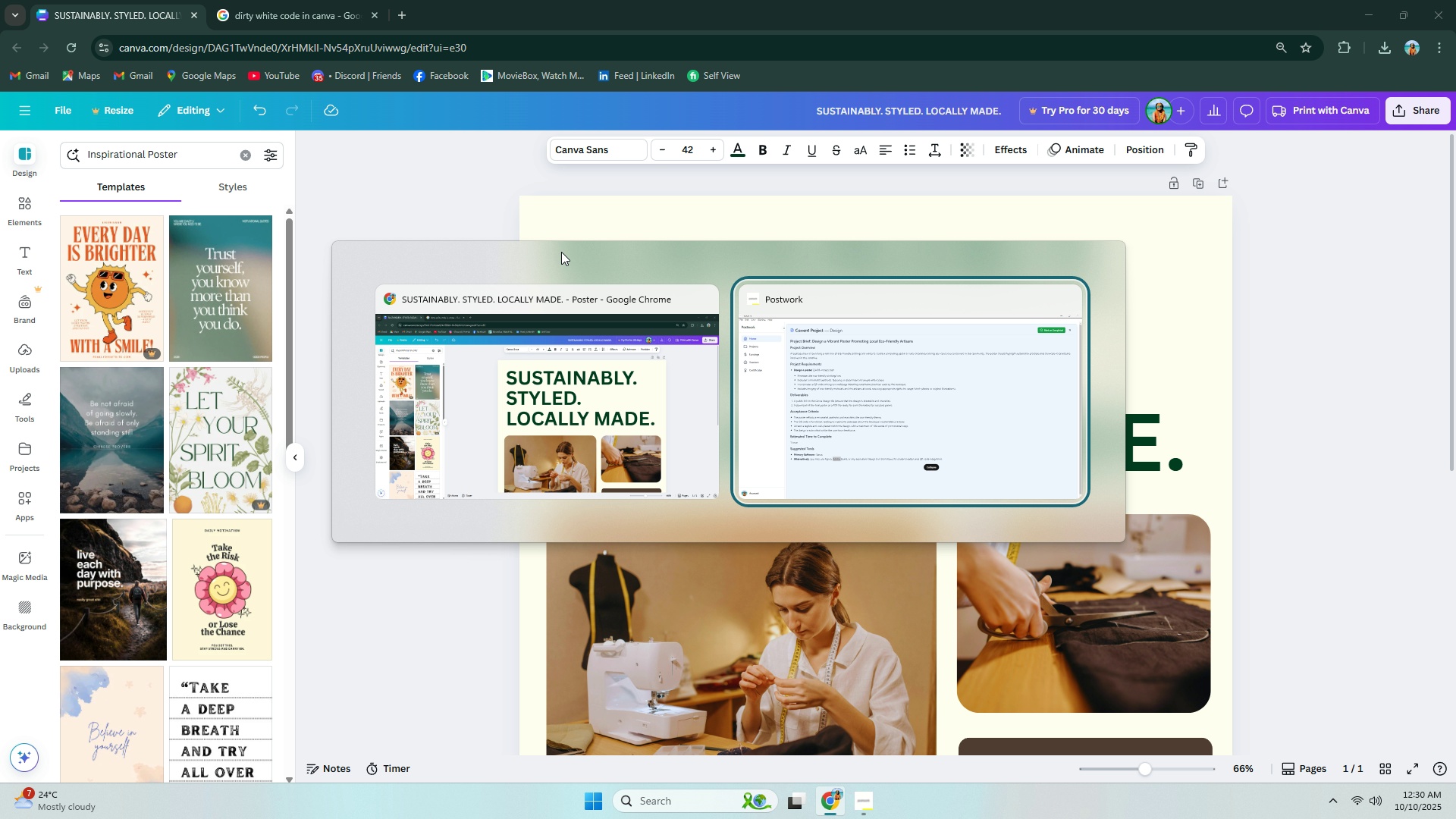 
key(Alt+Tab)